 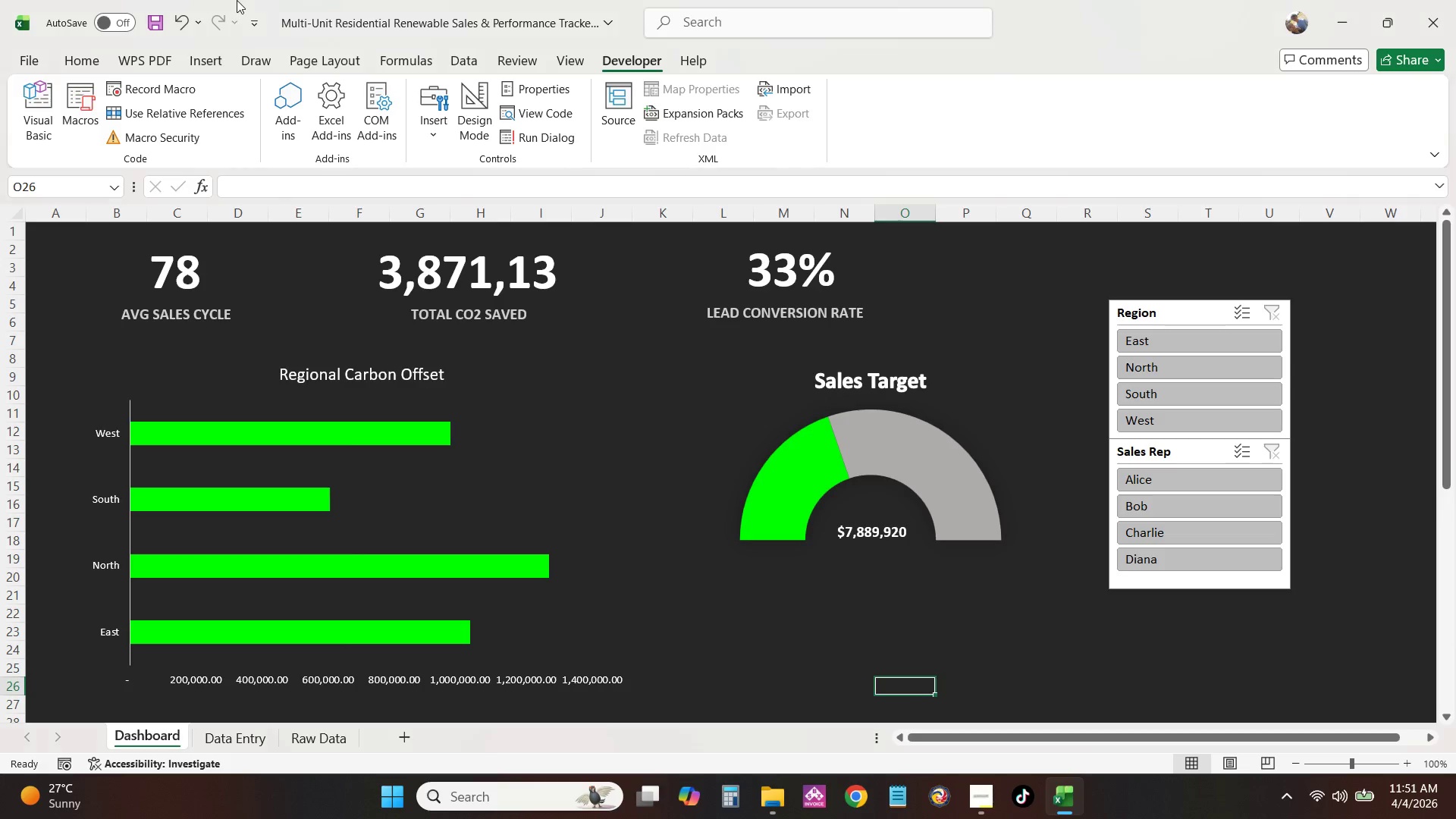 
scroll: coordinate [895, 541], scroll_direction: down, amount: 5.0
 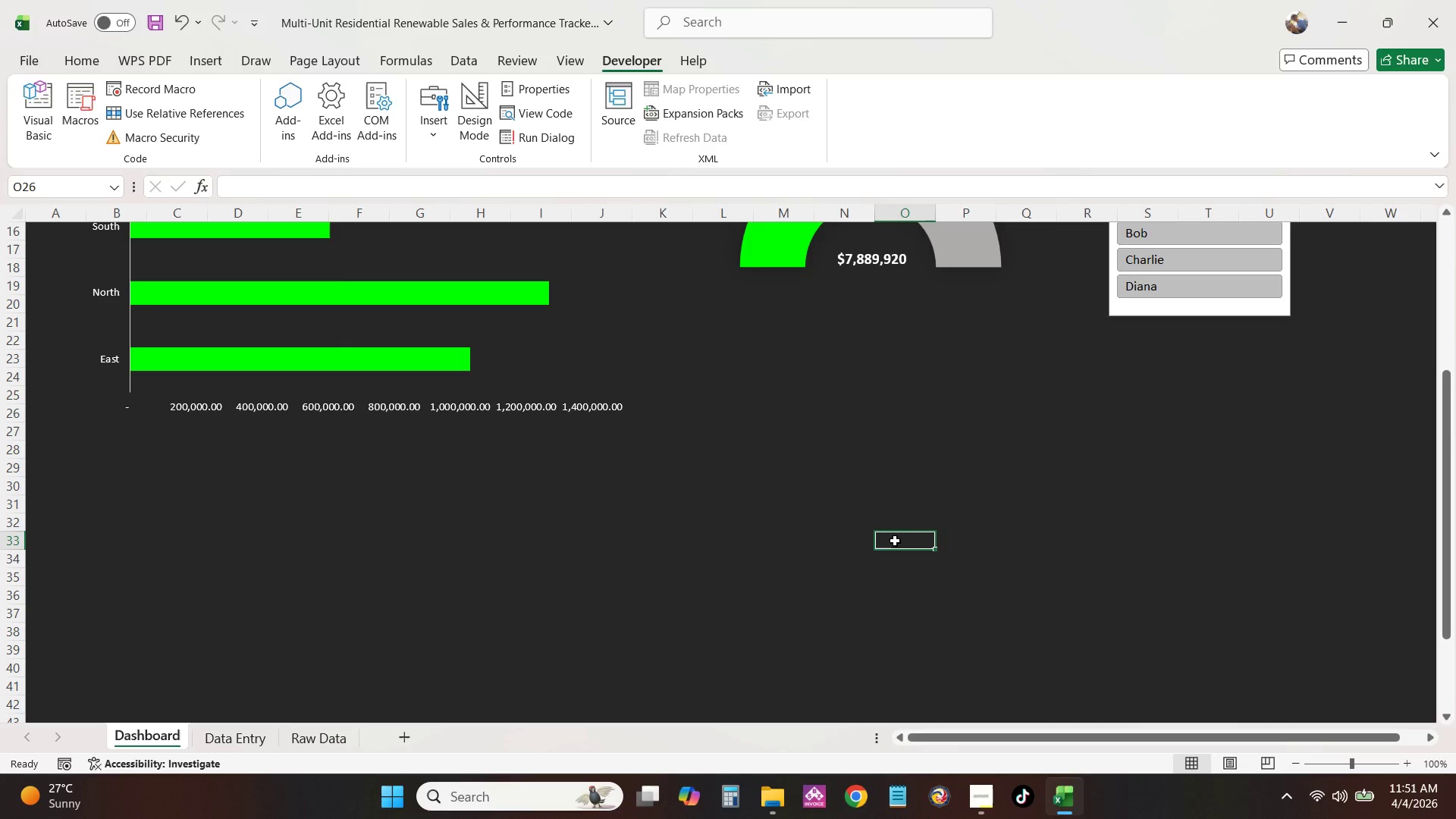 
scroll: coordinate [861, 547], scroll_direction: up, amount: 5.0
 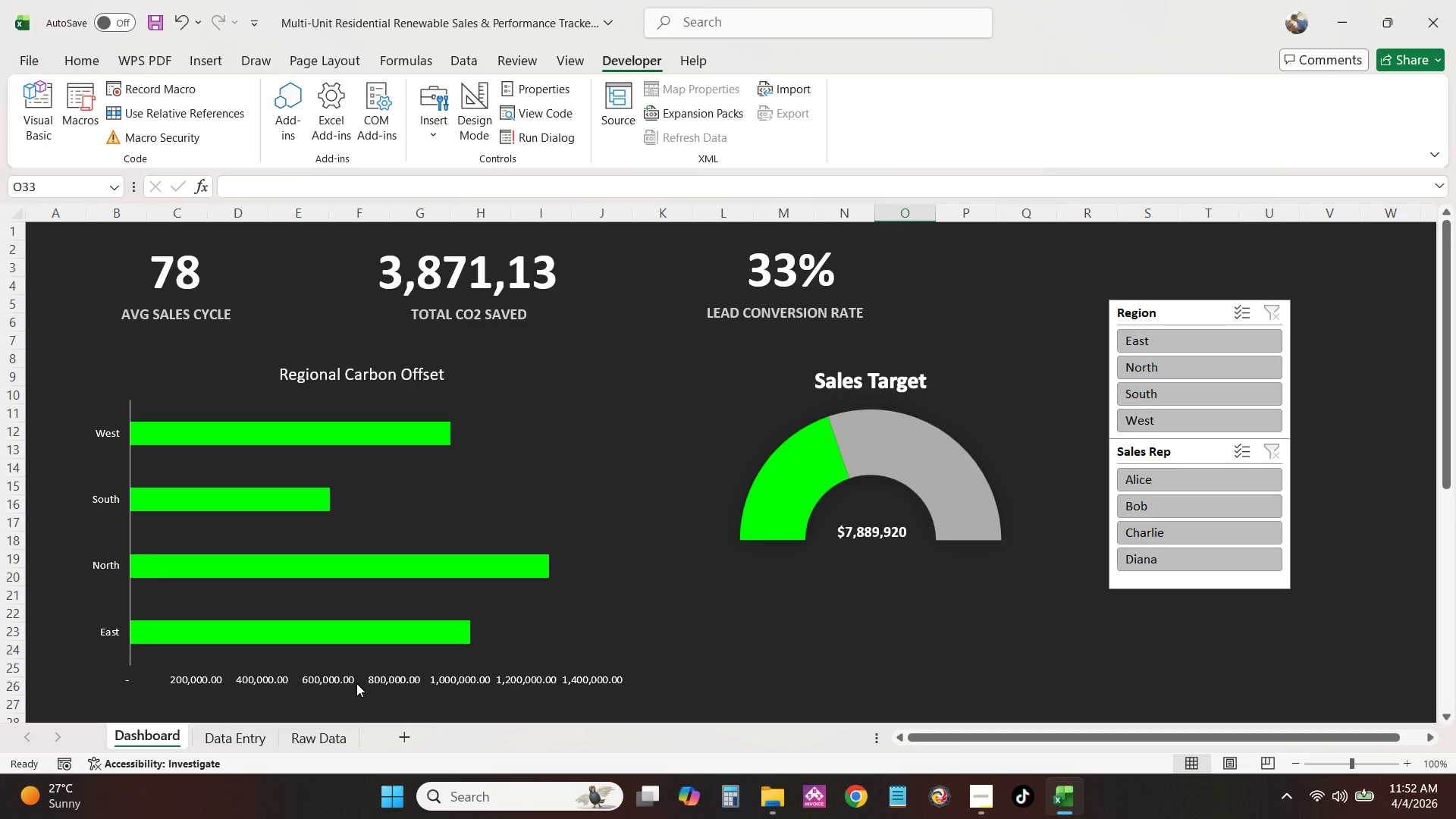 
left_click([356, 677])
 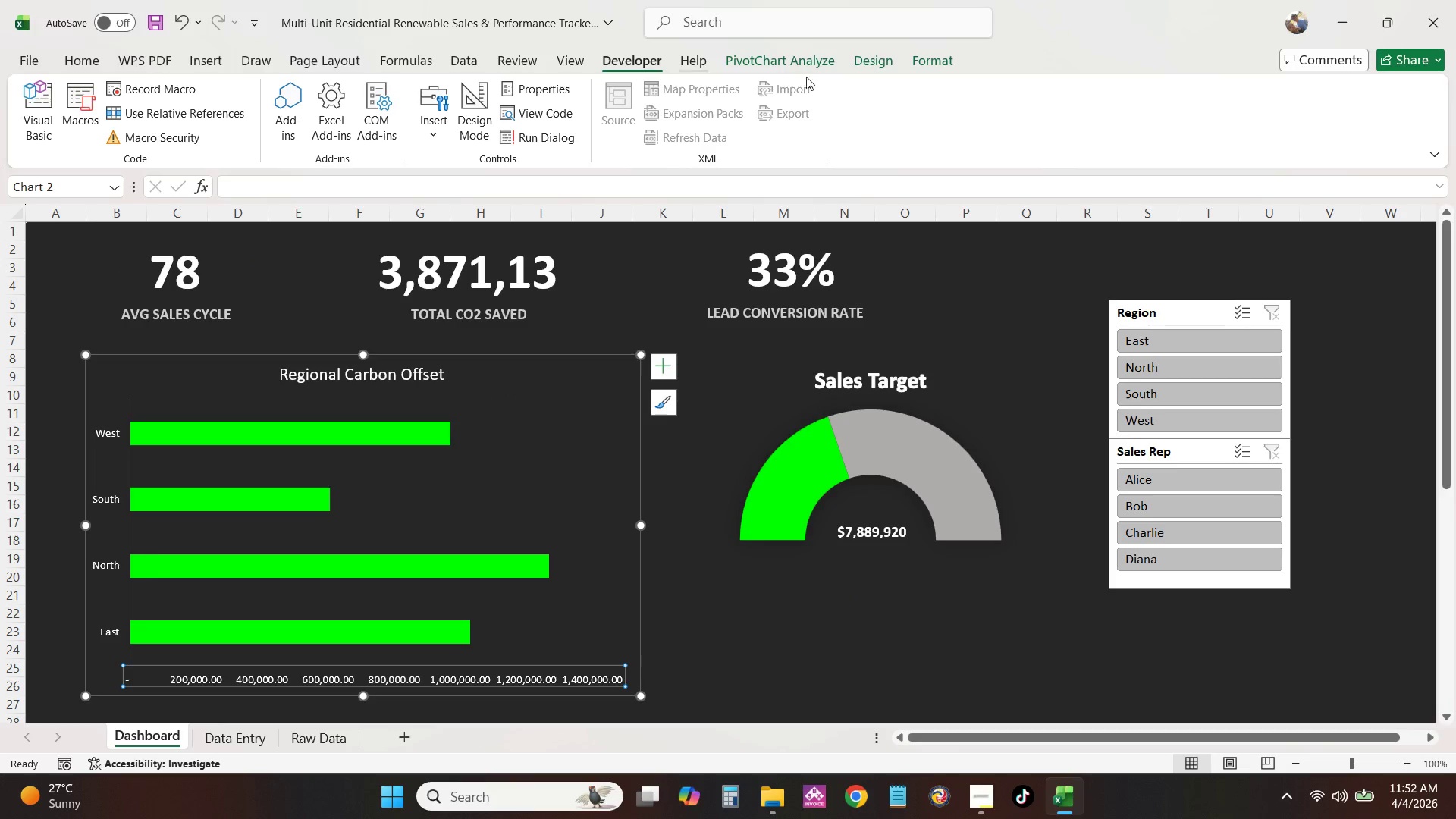 
left_click([924, 61])
 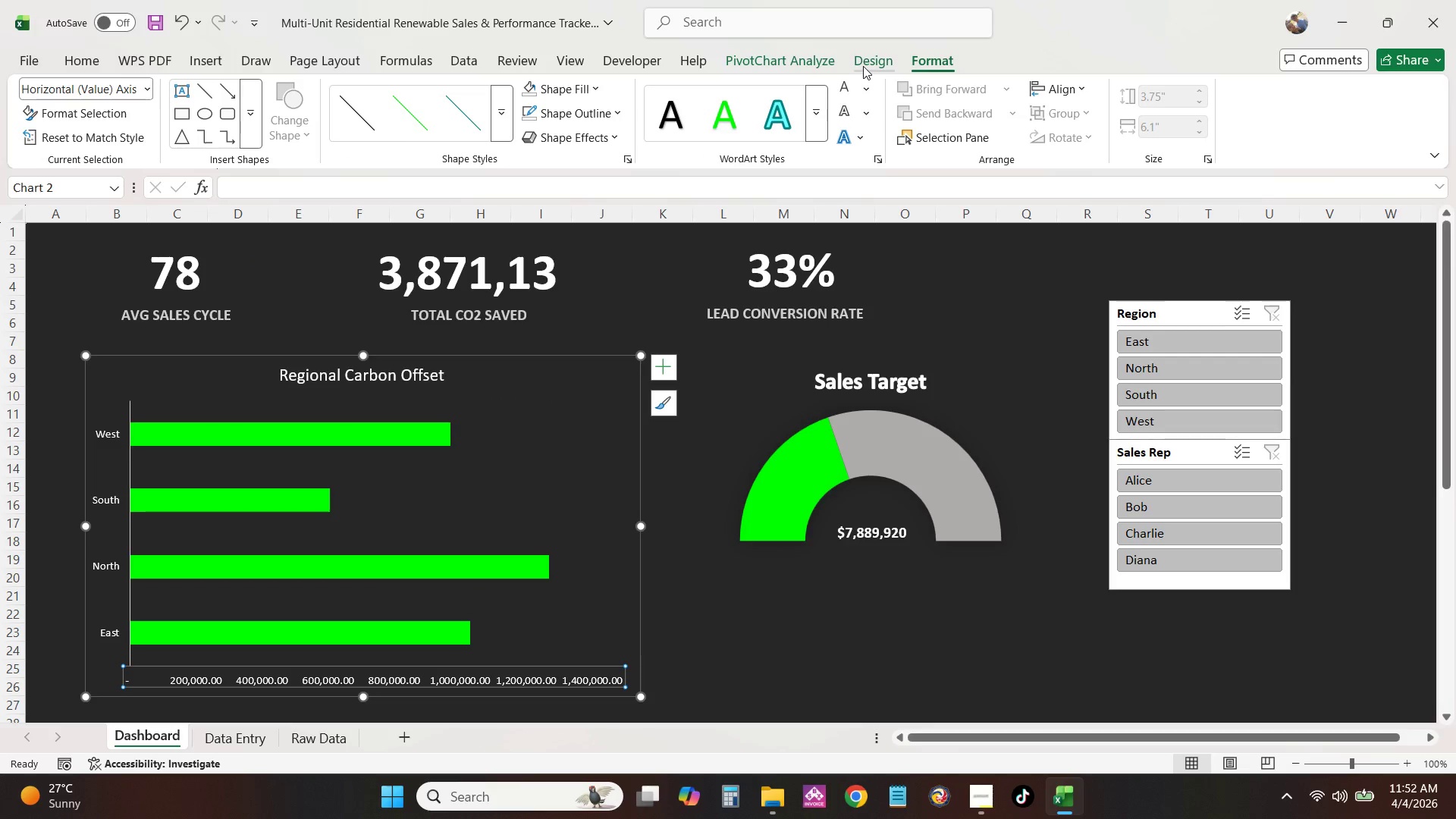 
mouse_move([664, 125])
 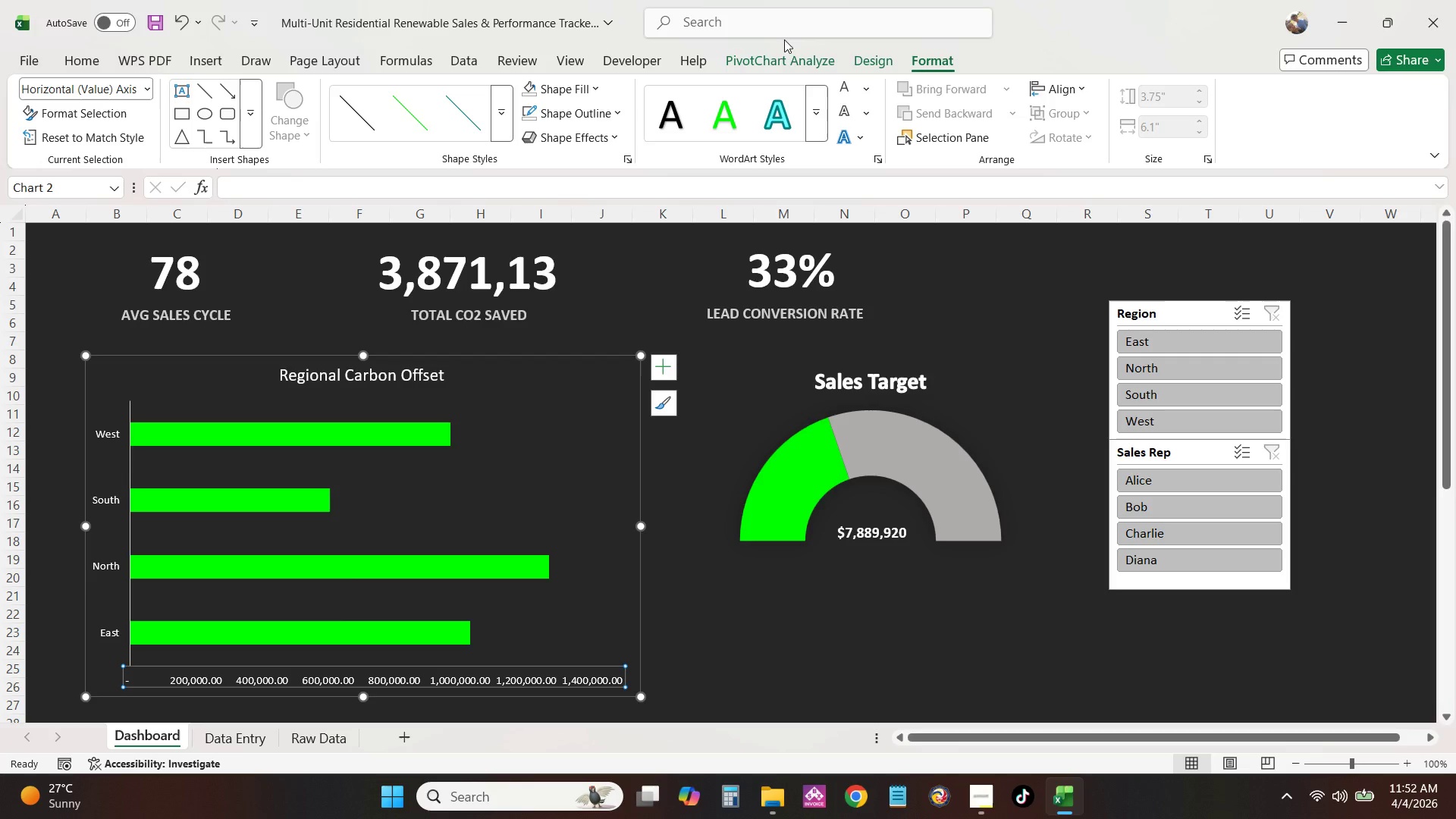 
left_click([861, 136])
 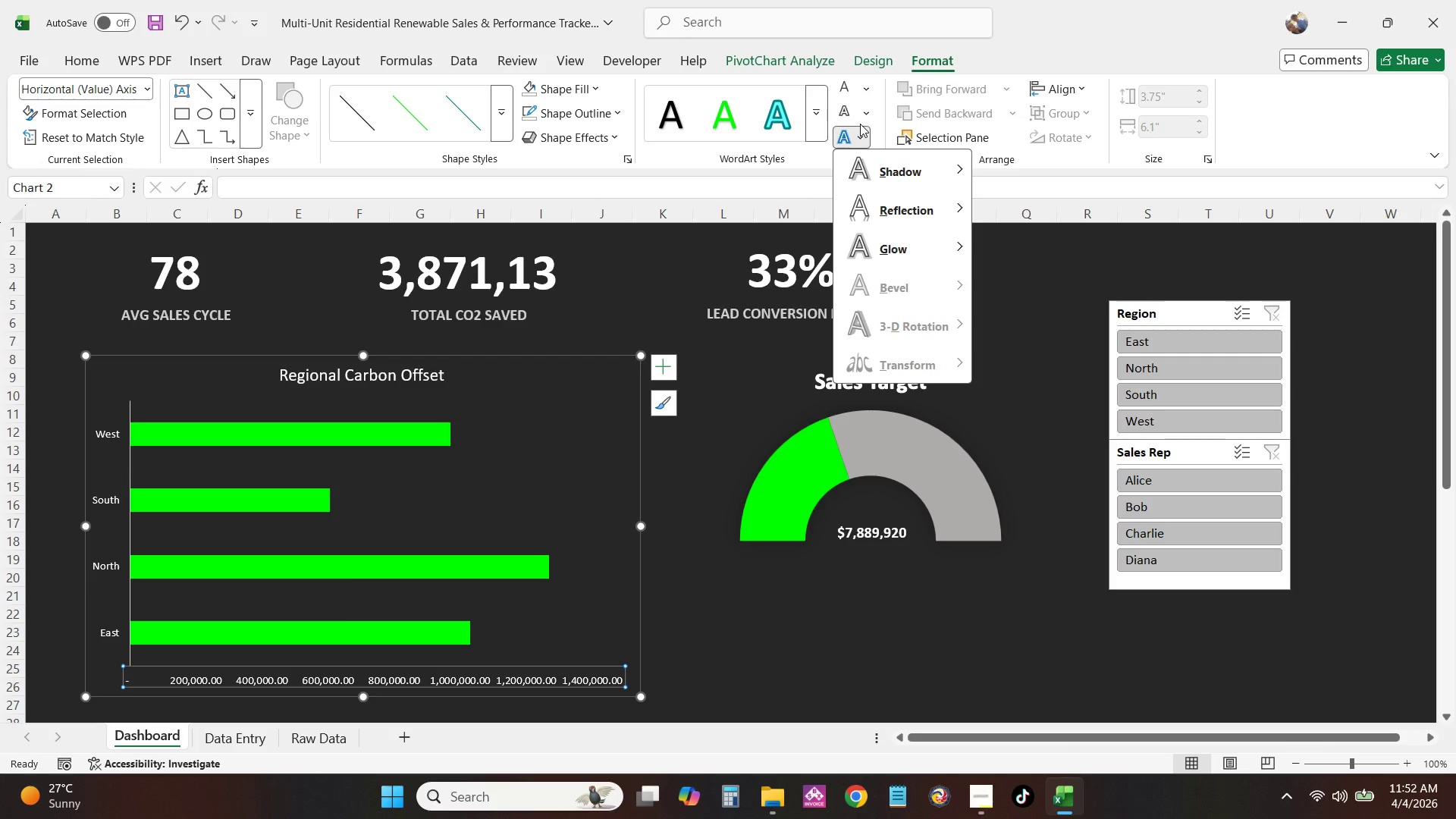 
left_click([860, 120])
 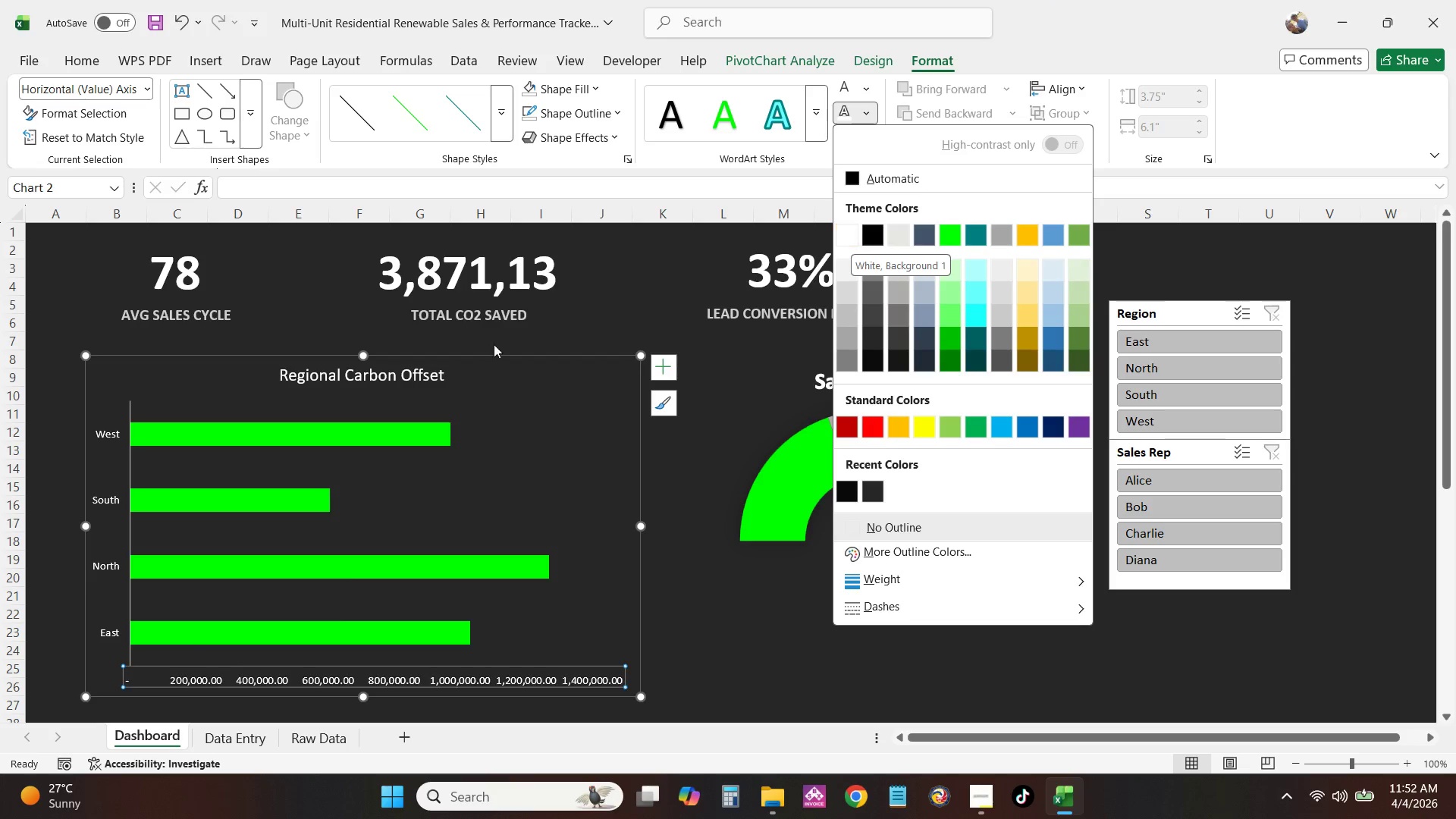 
wait(6.42)
 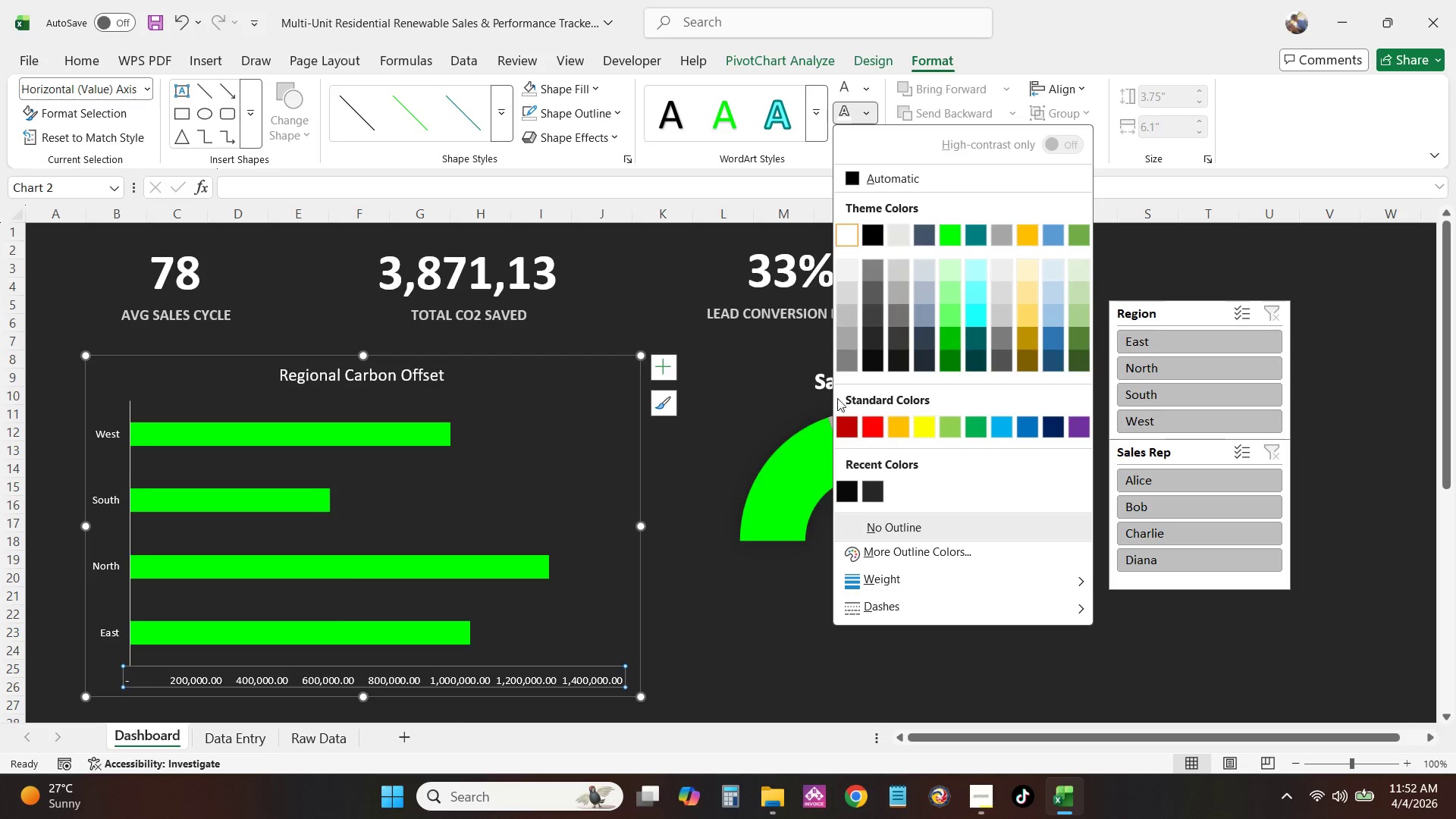 
double_click([121, 356])
 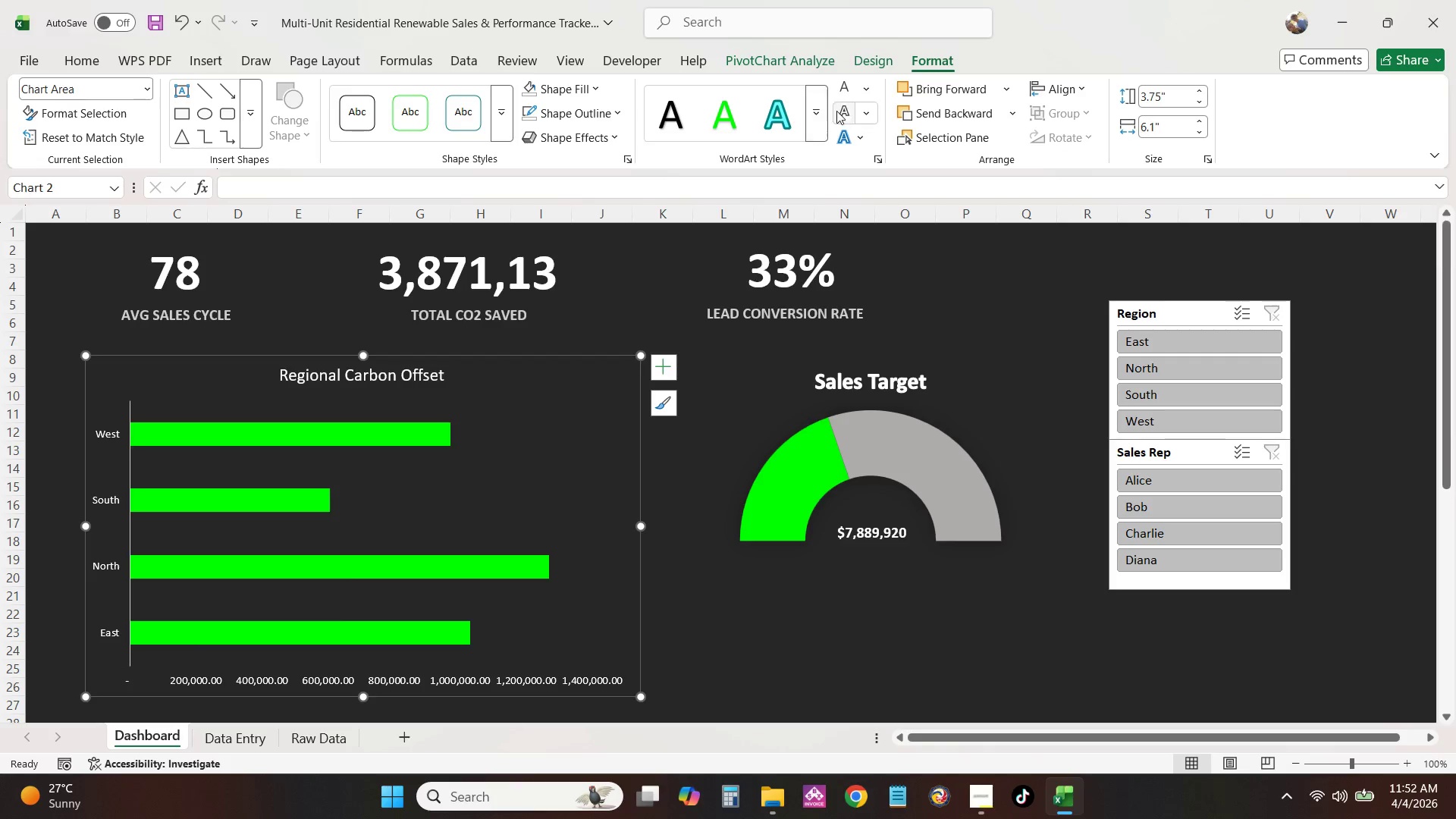 
left_click([836, 111])
 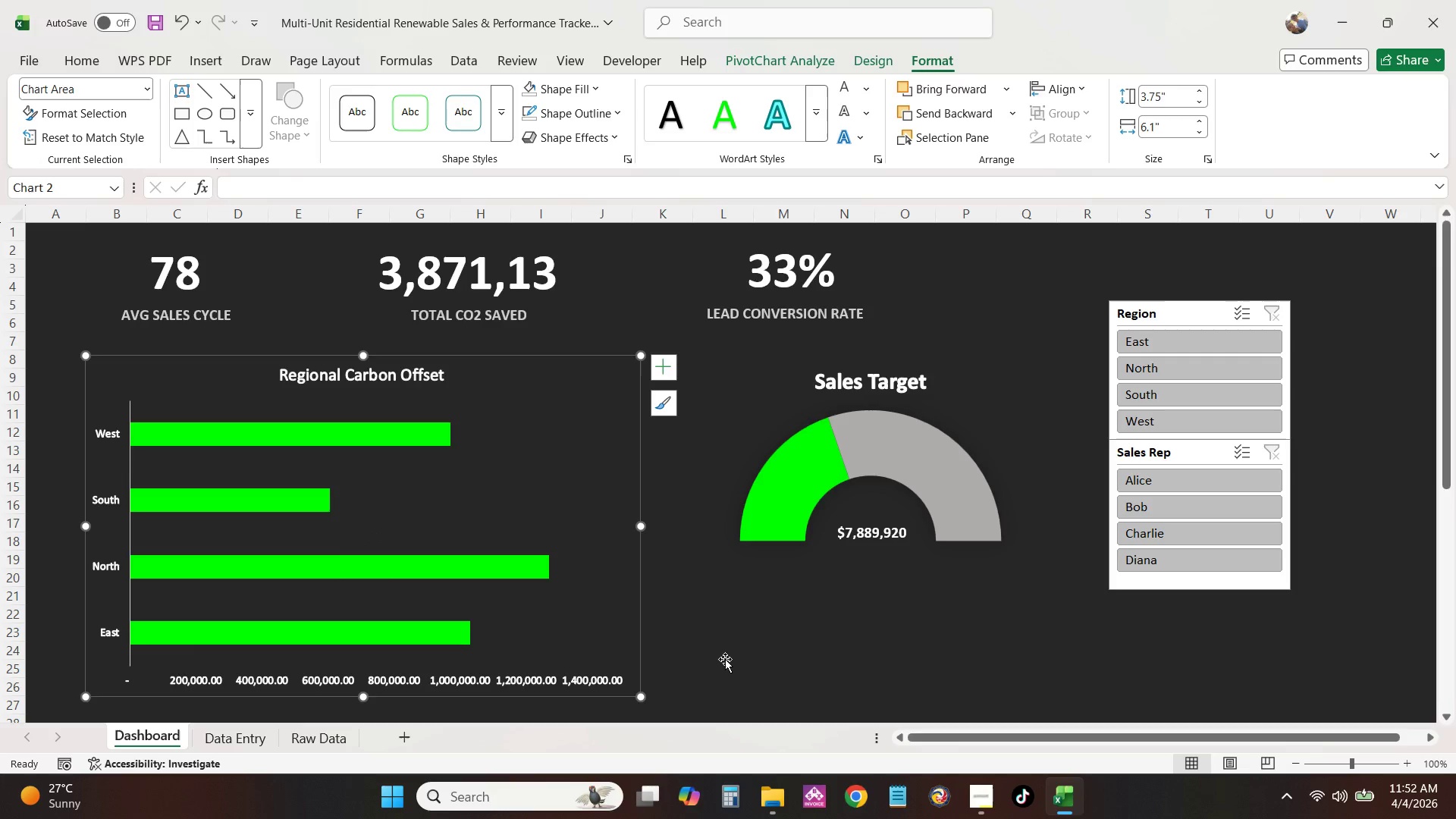 
left_click([834, 664])
 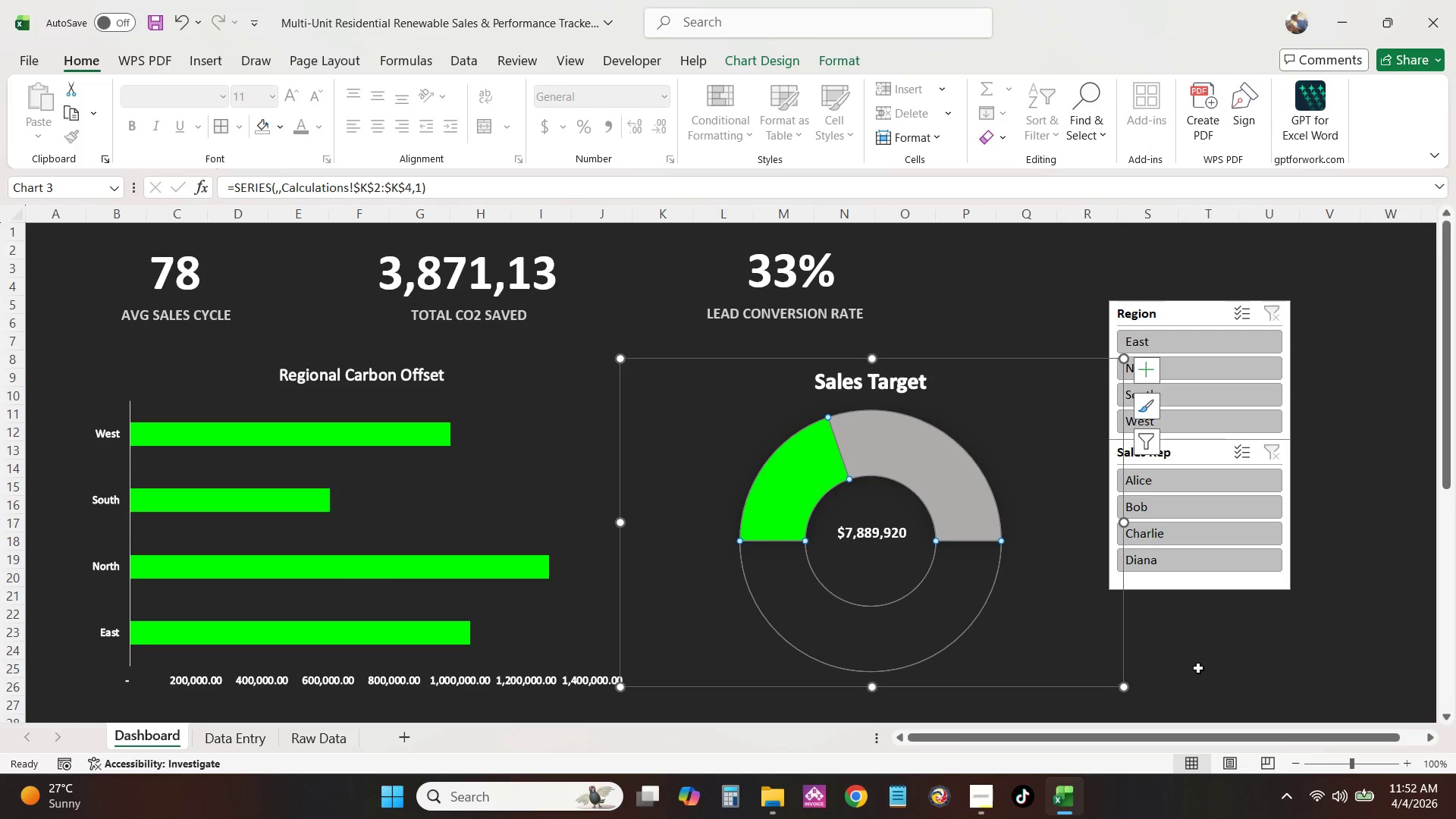 
left_click([1298, 666])
 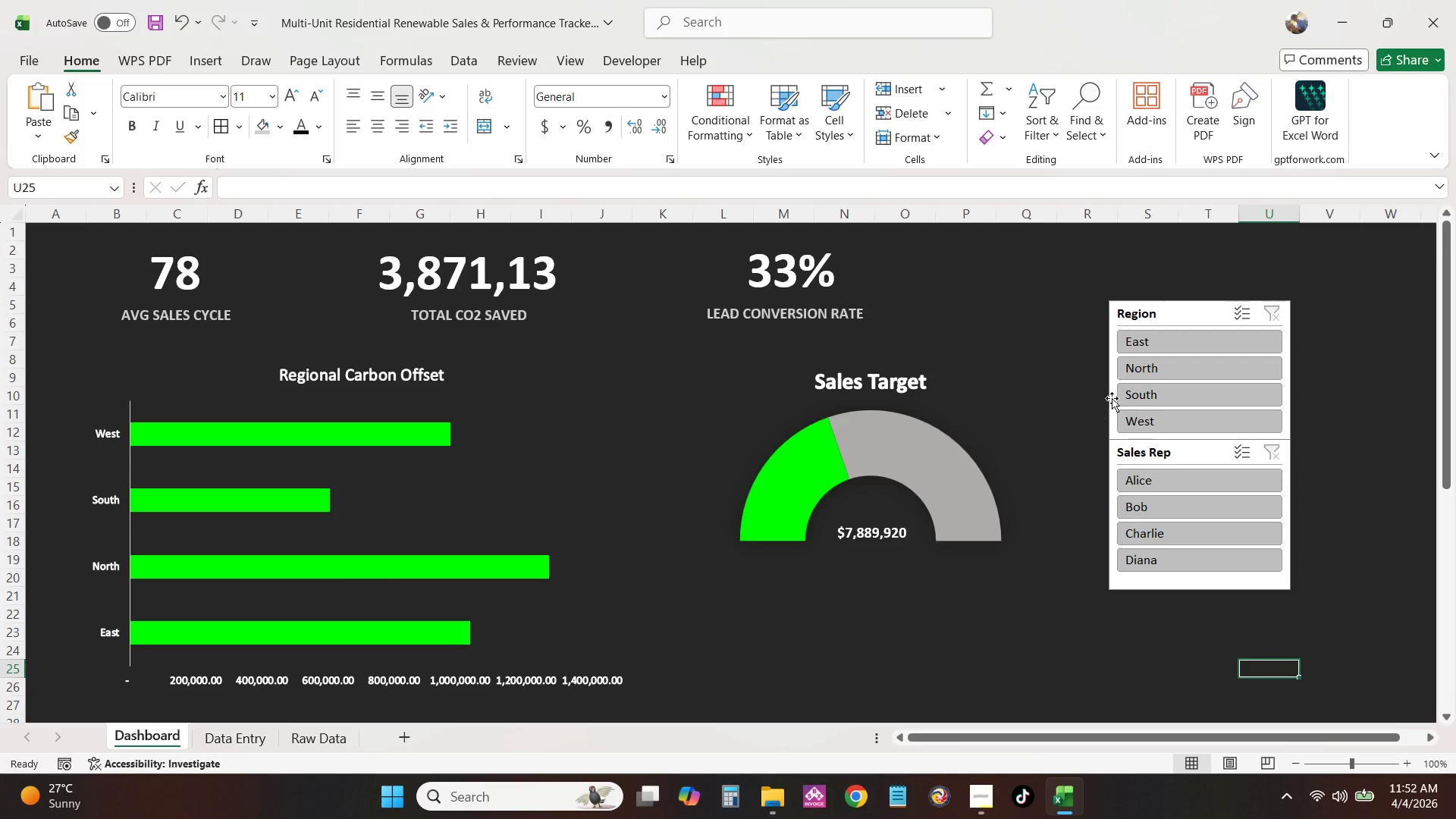 
left_click([1146, 363])
 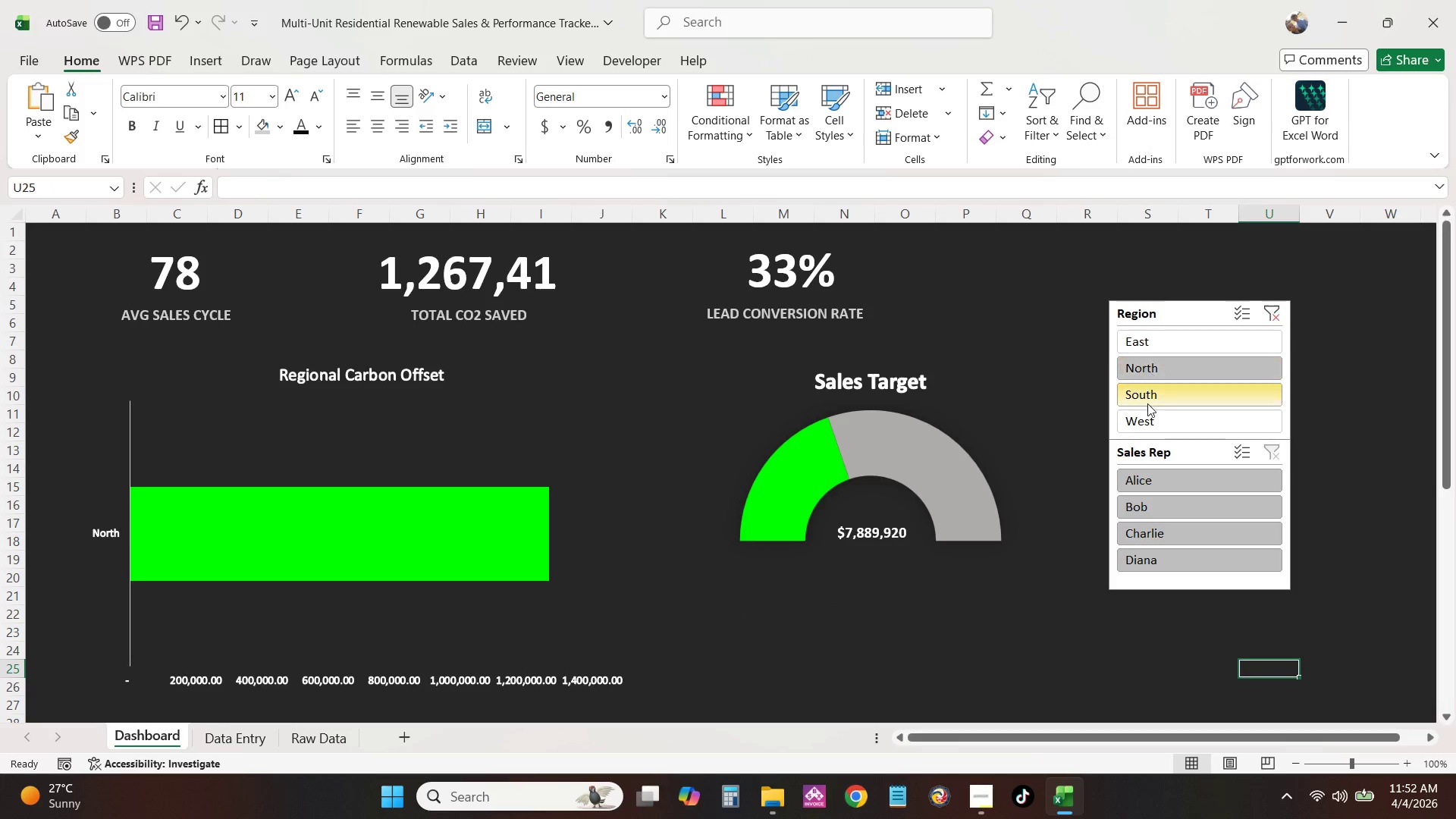 
left_click([1148, 404])
 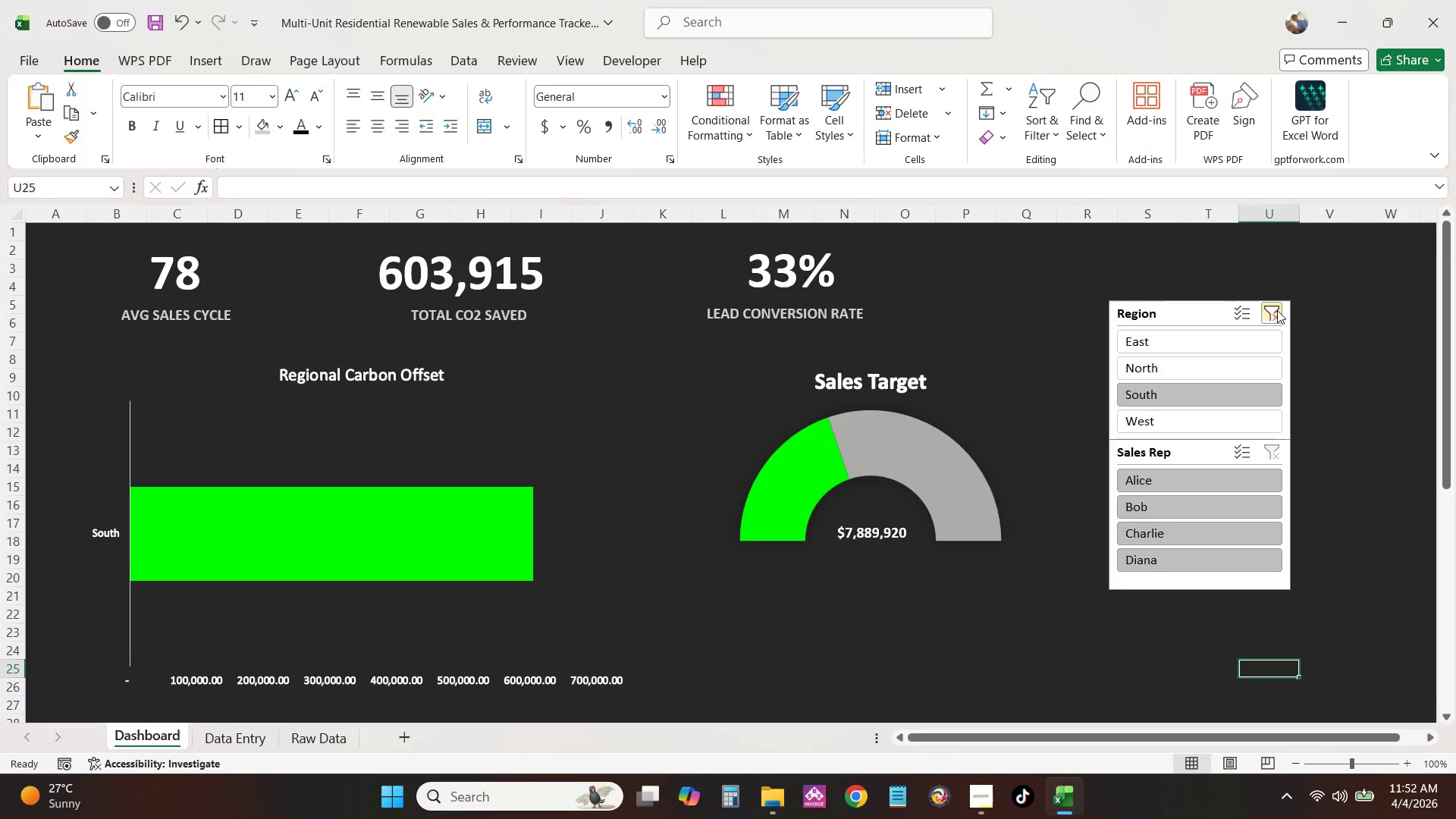 
left_click([1277, 310])
 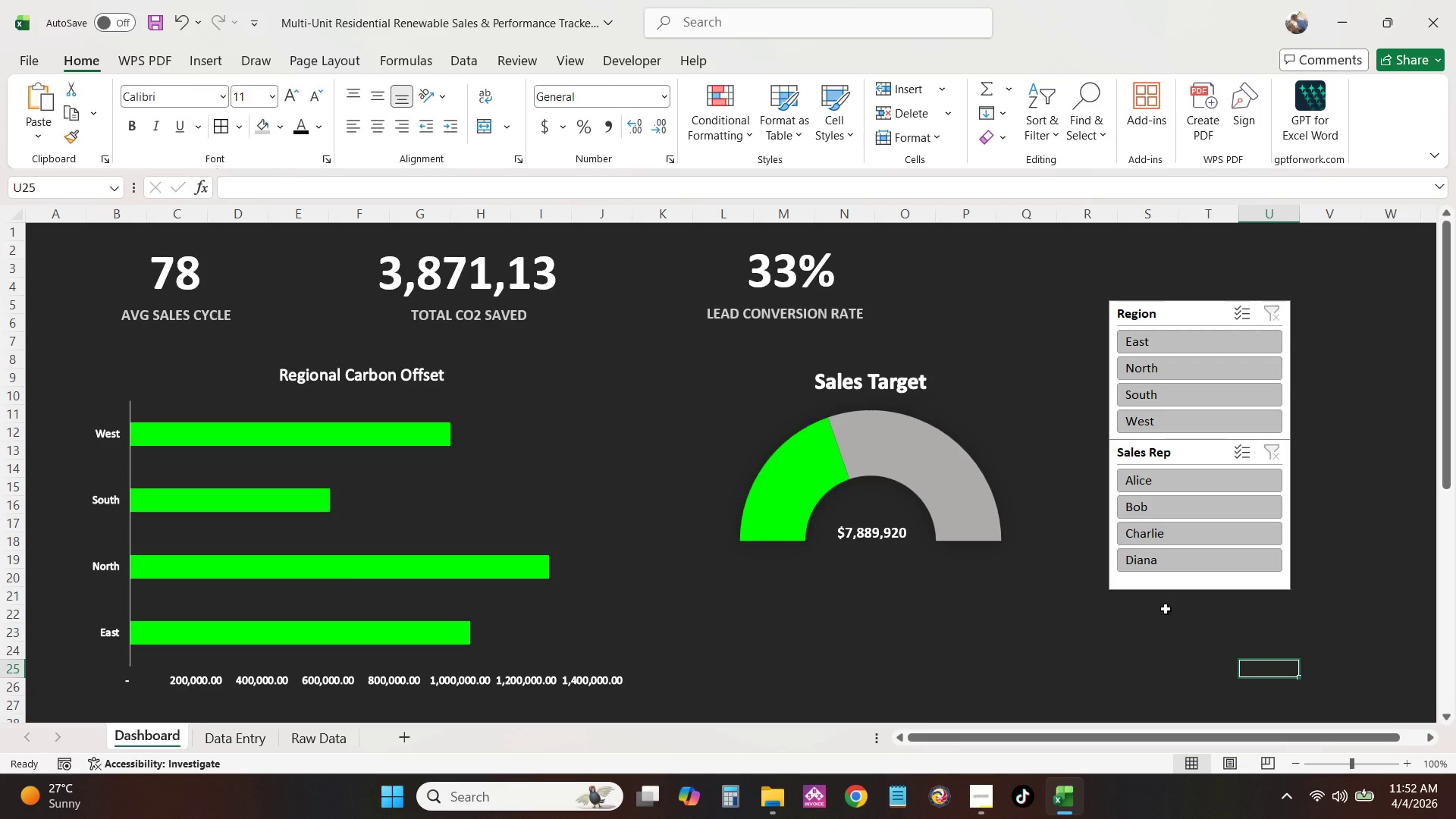 
wait(31.81)
 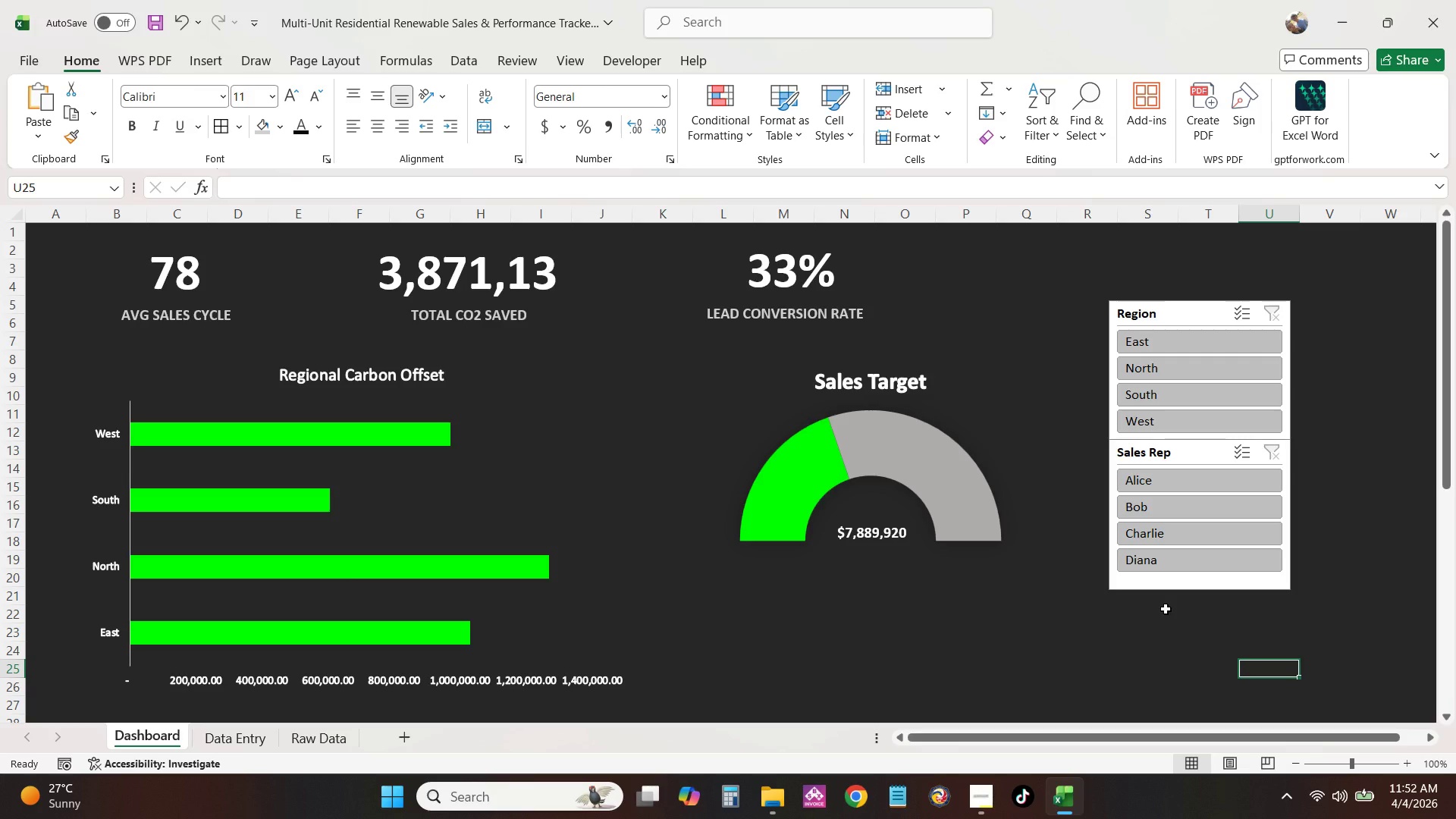 
left_click([260, 749])
 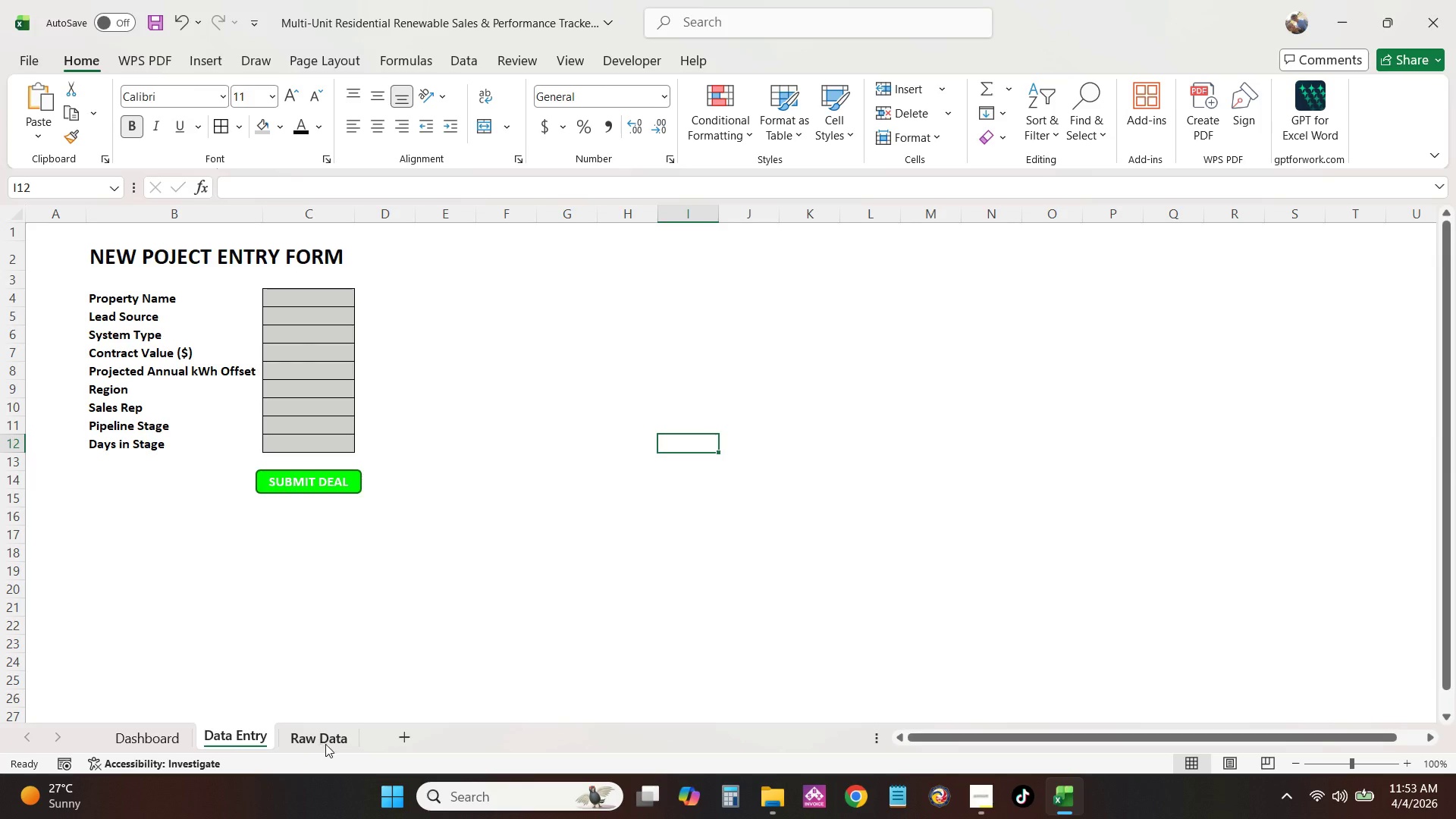 
left_click([337, 740])
 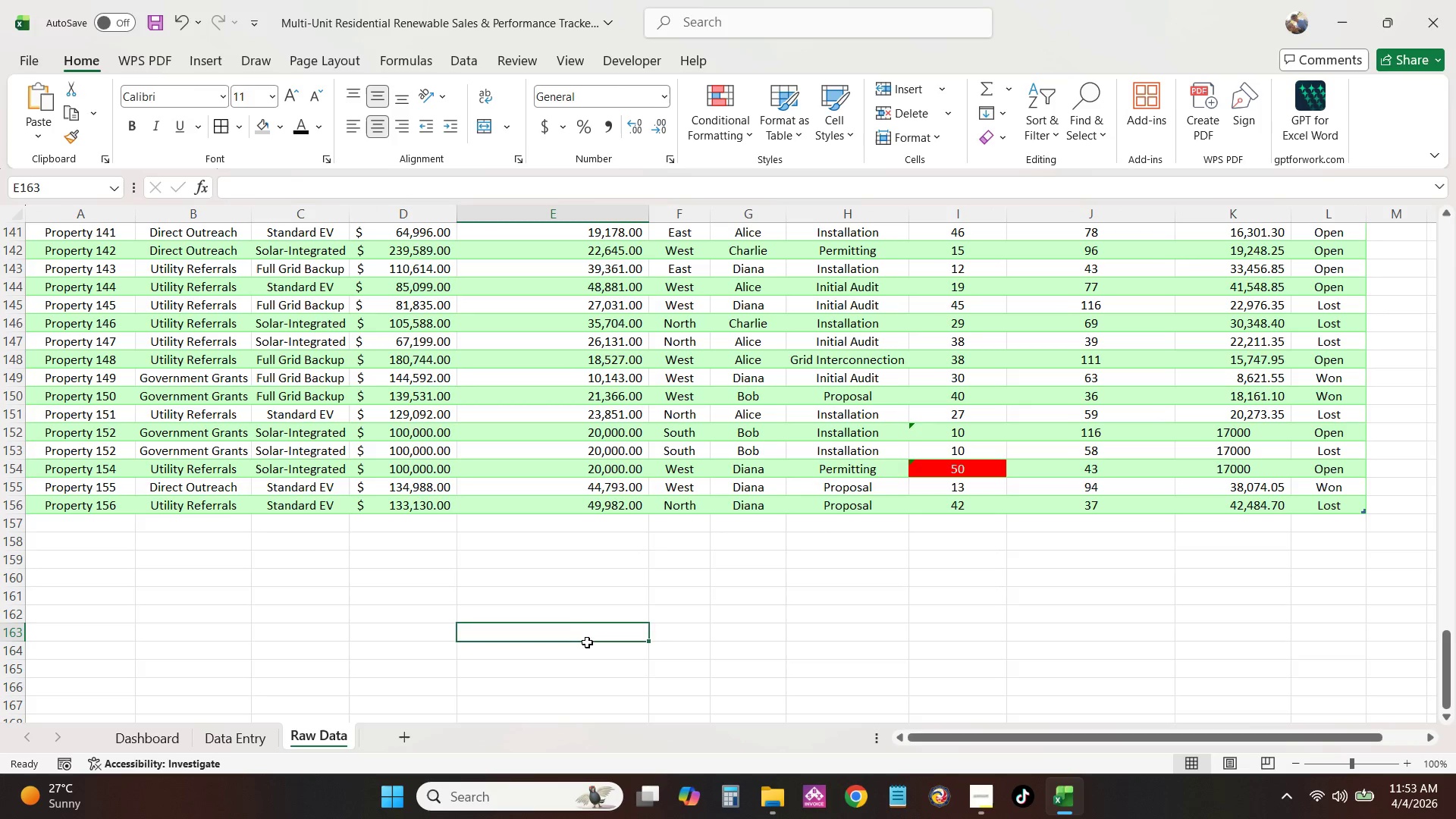 
scroll: coordinate [765, 522], scroll_direction: up, amount: 53.0
 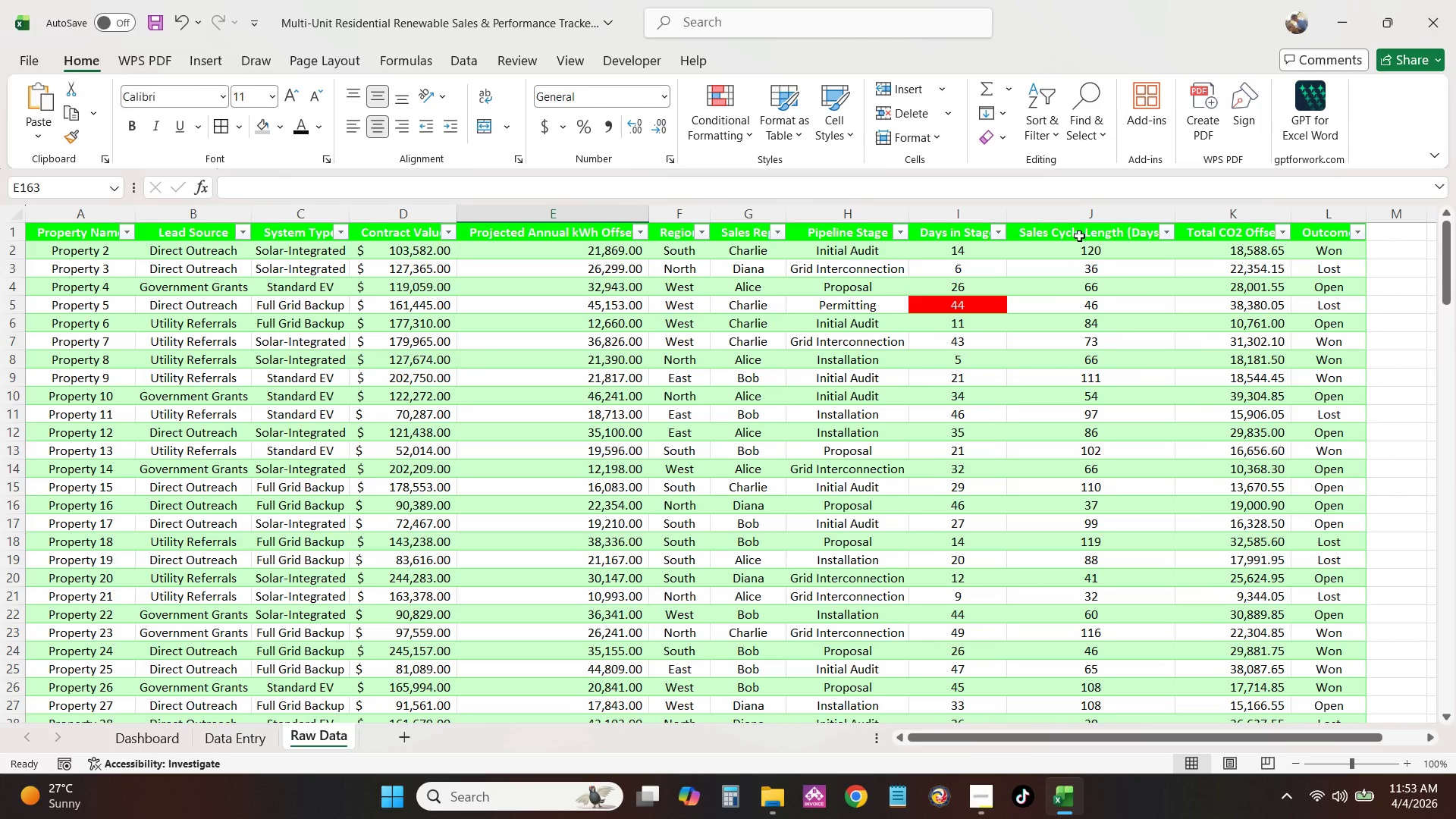 
left_click([1084, 252])
 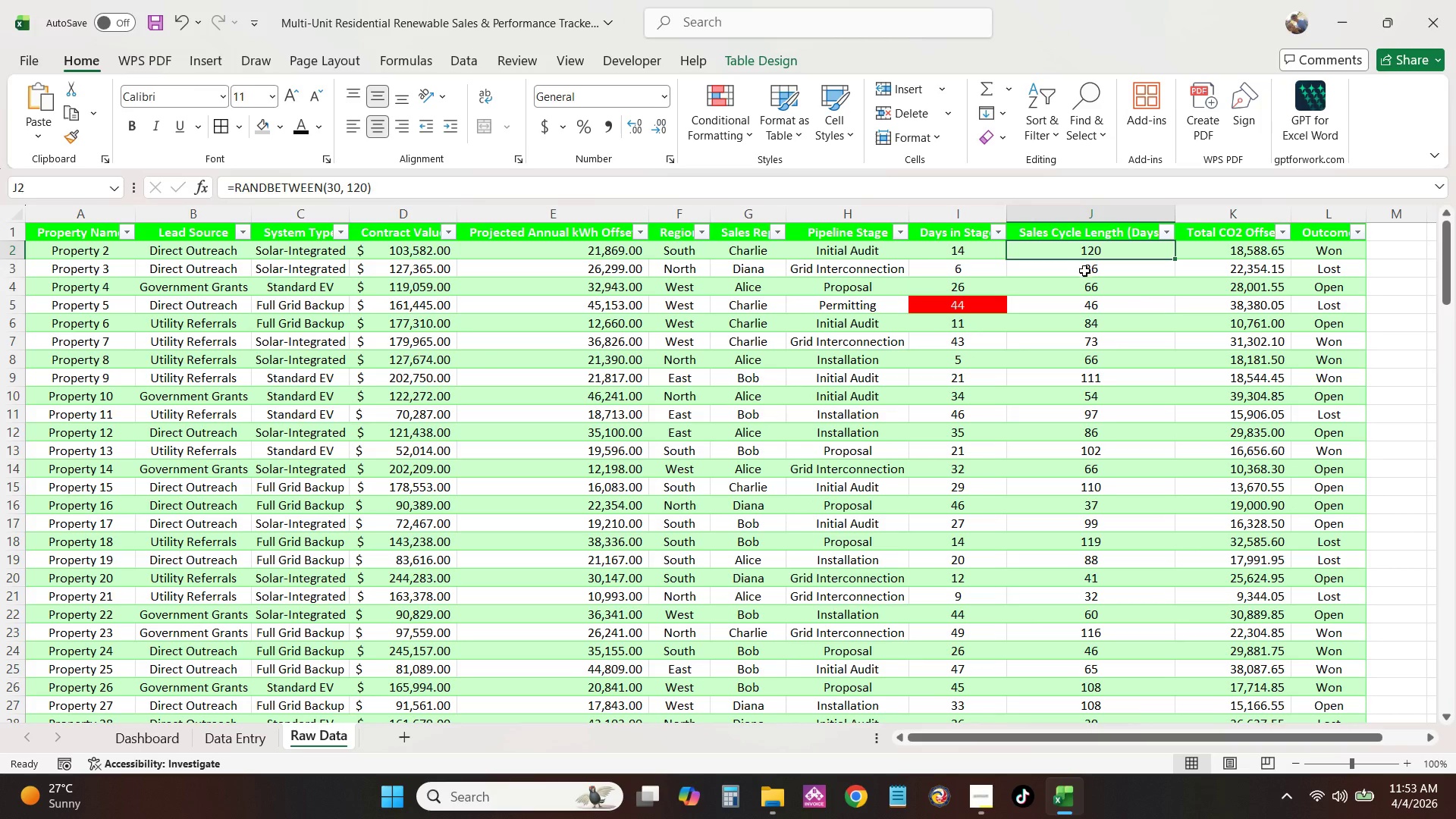 
left_click([1225, 253])
 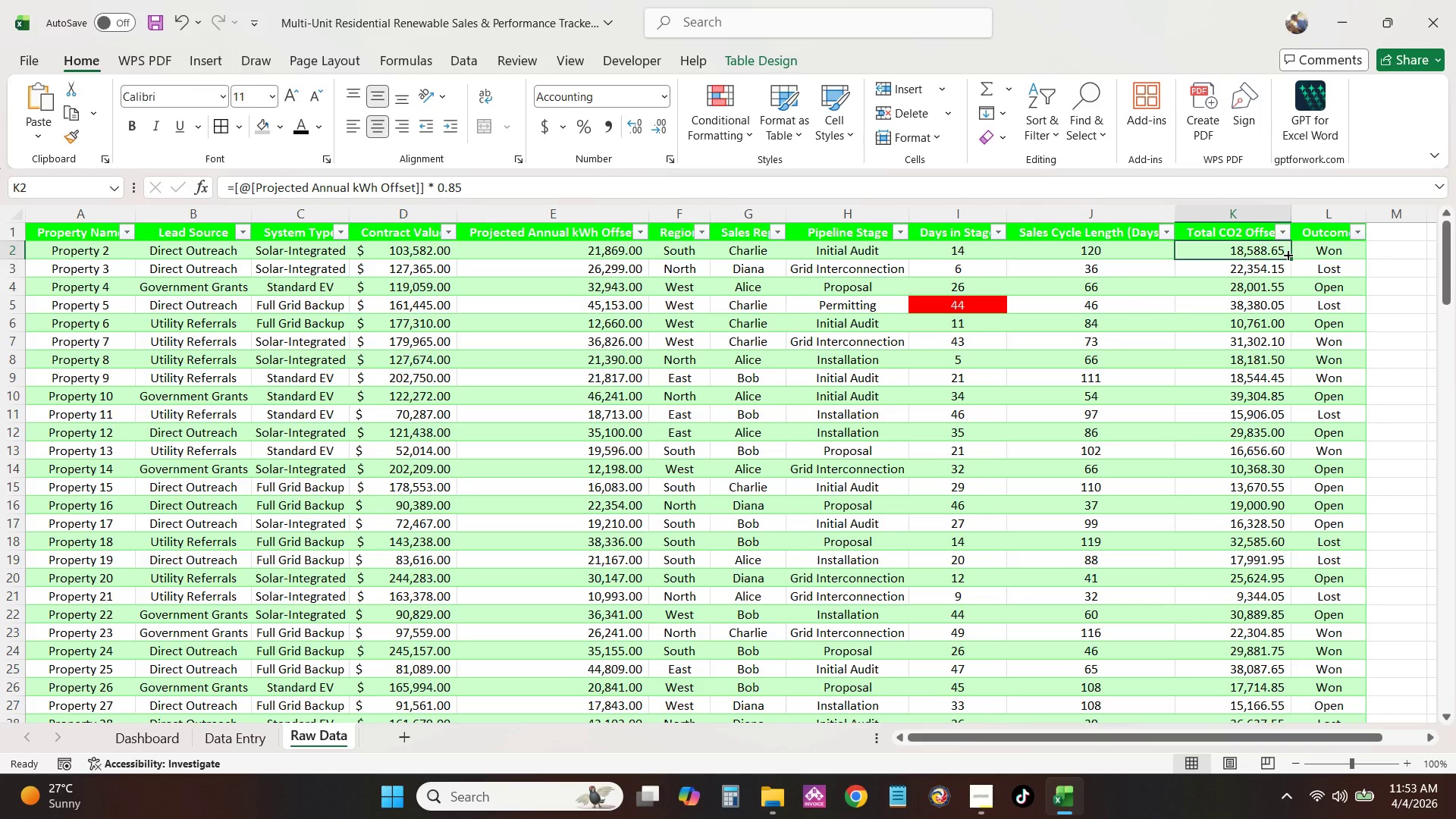 
double_click([1291, 256])
 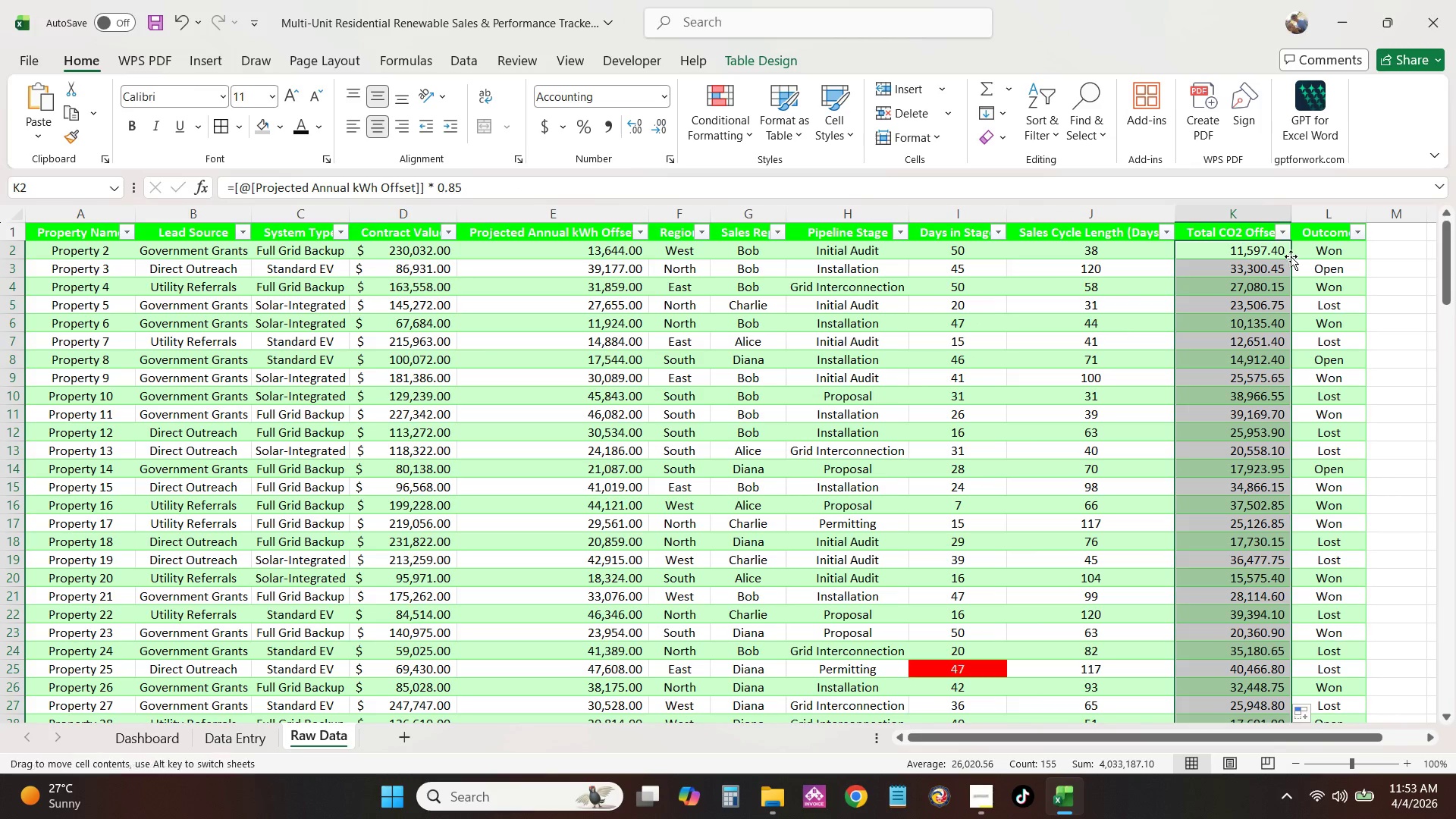 
triple_click([1291, 256])
 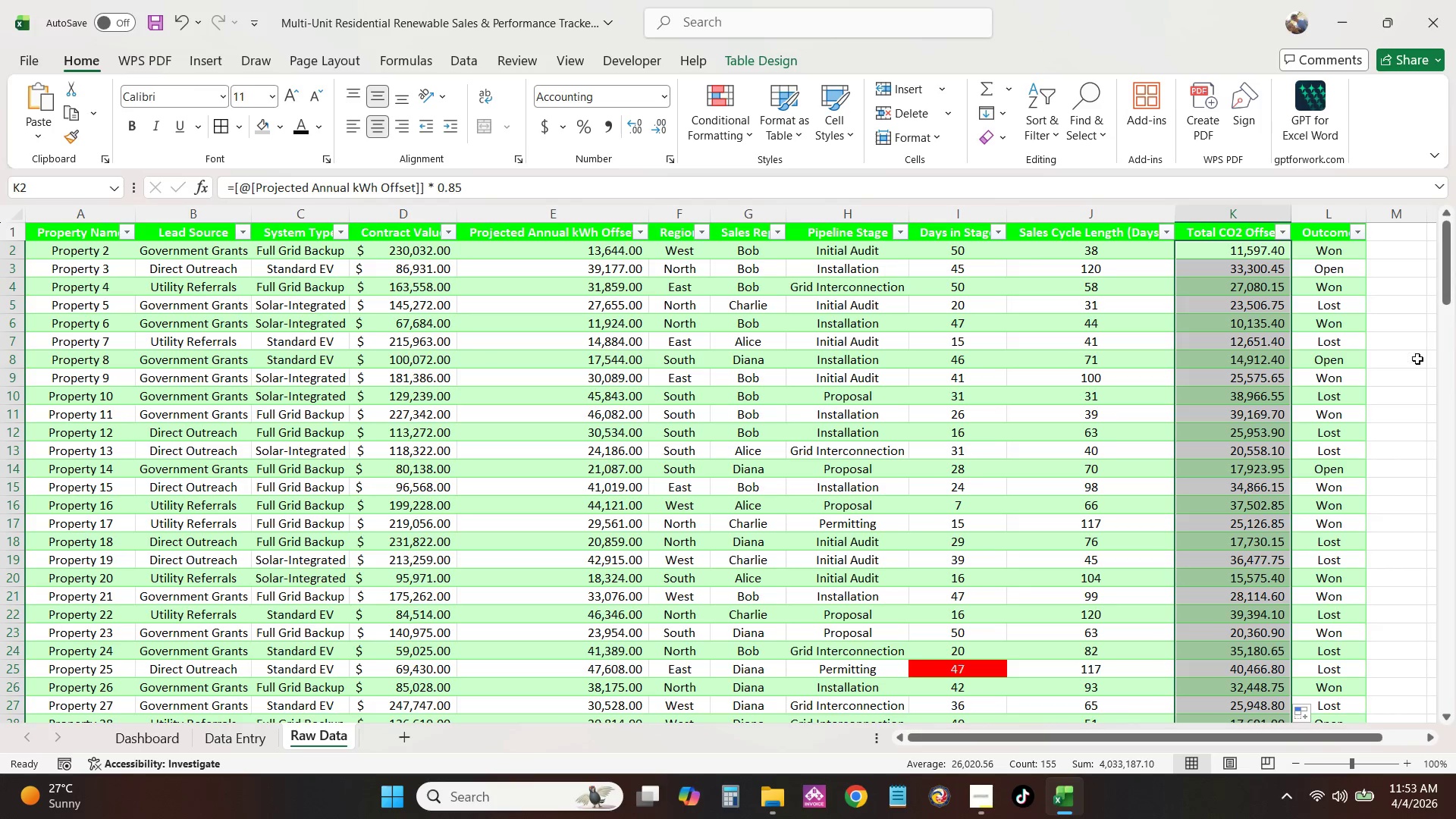 
left_click([1395, 354])
 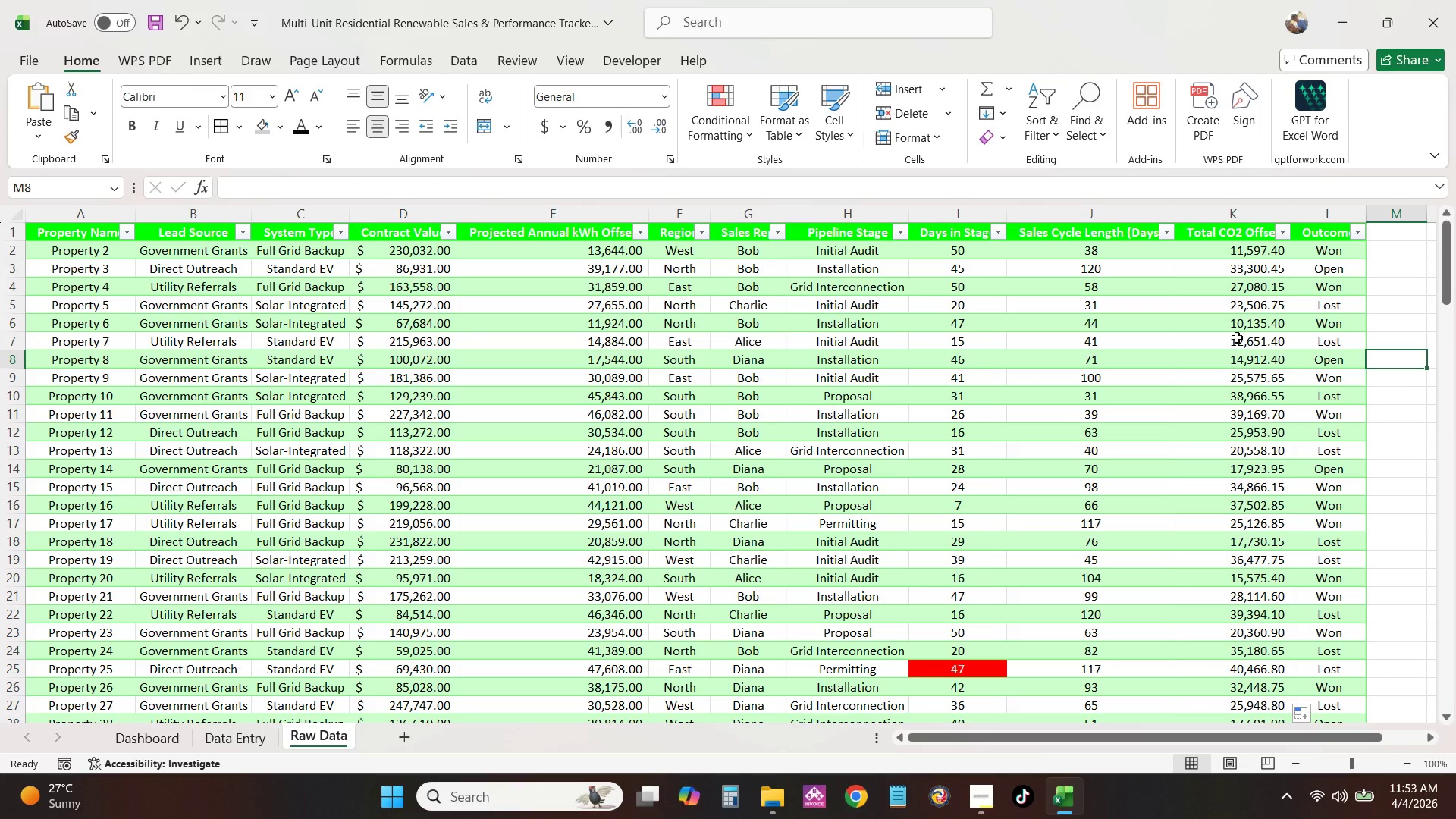 
scroll: coordinate [1235, 336], scroll_direction: up, amount: 5.0
 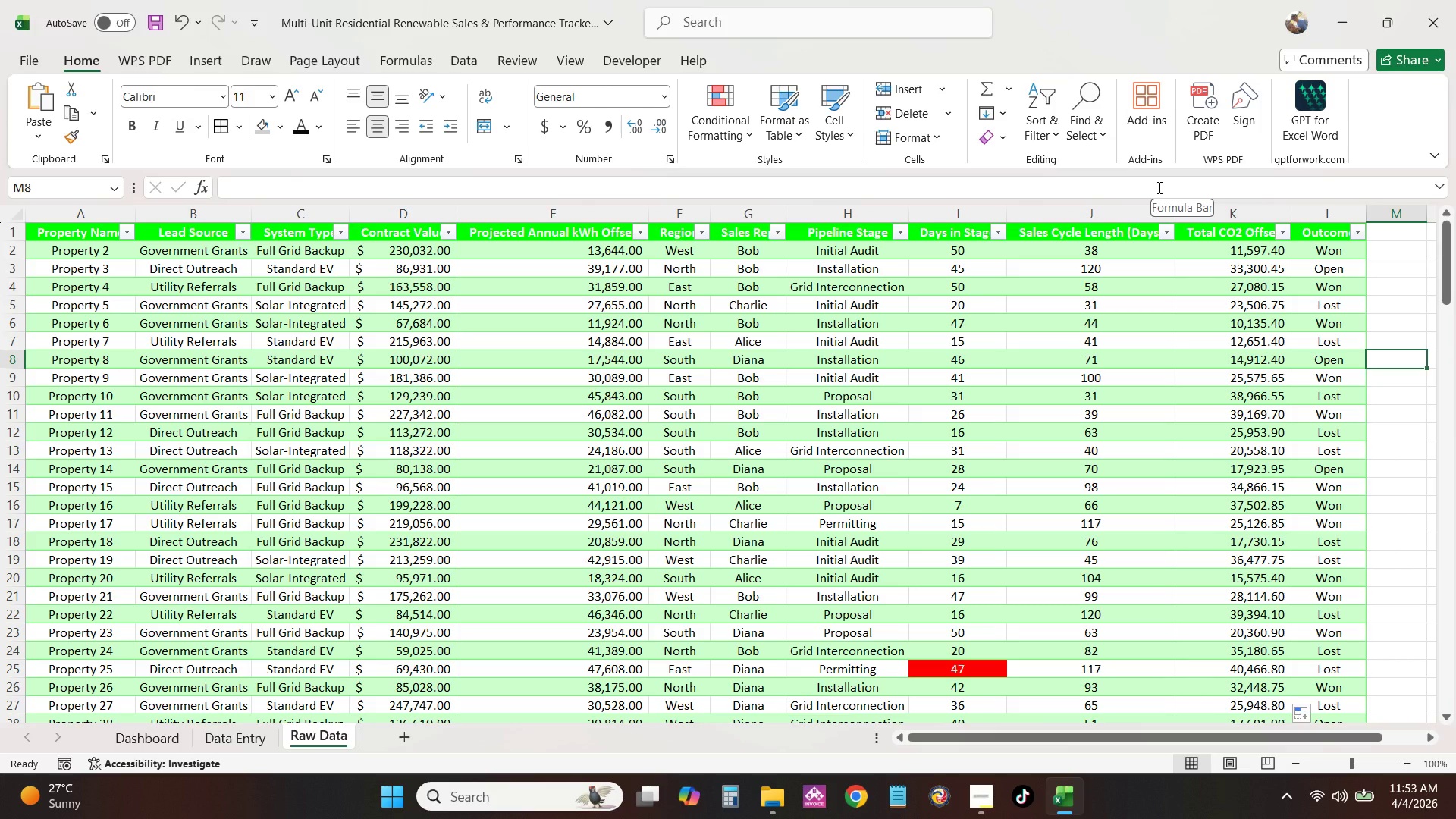 
wait(25.4)
 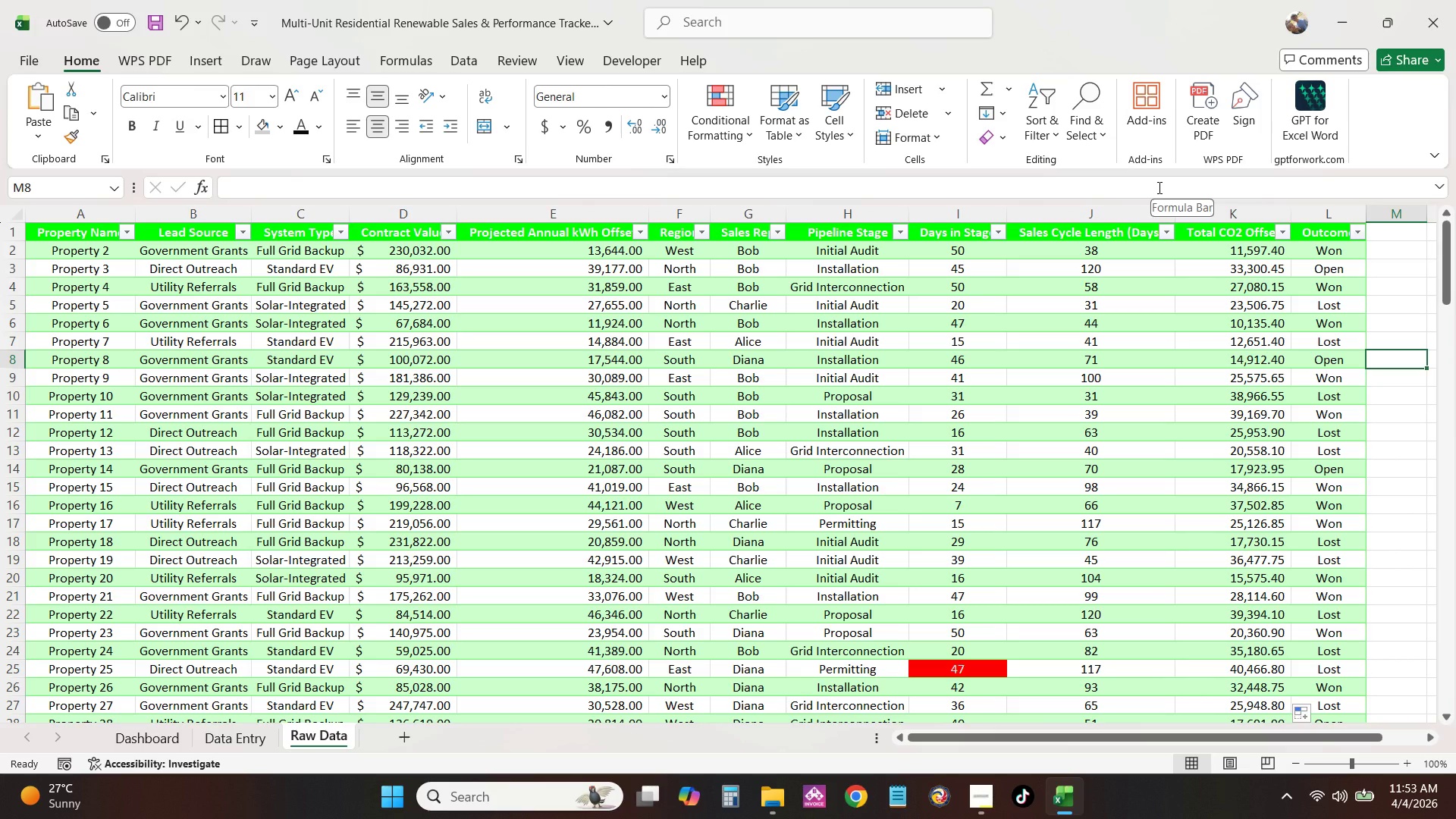 
left_click([726, 550])
 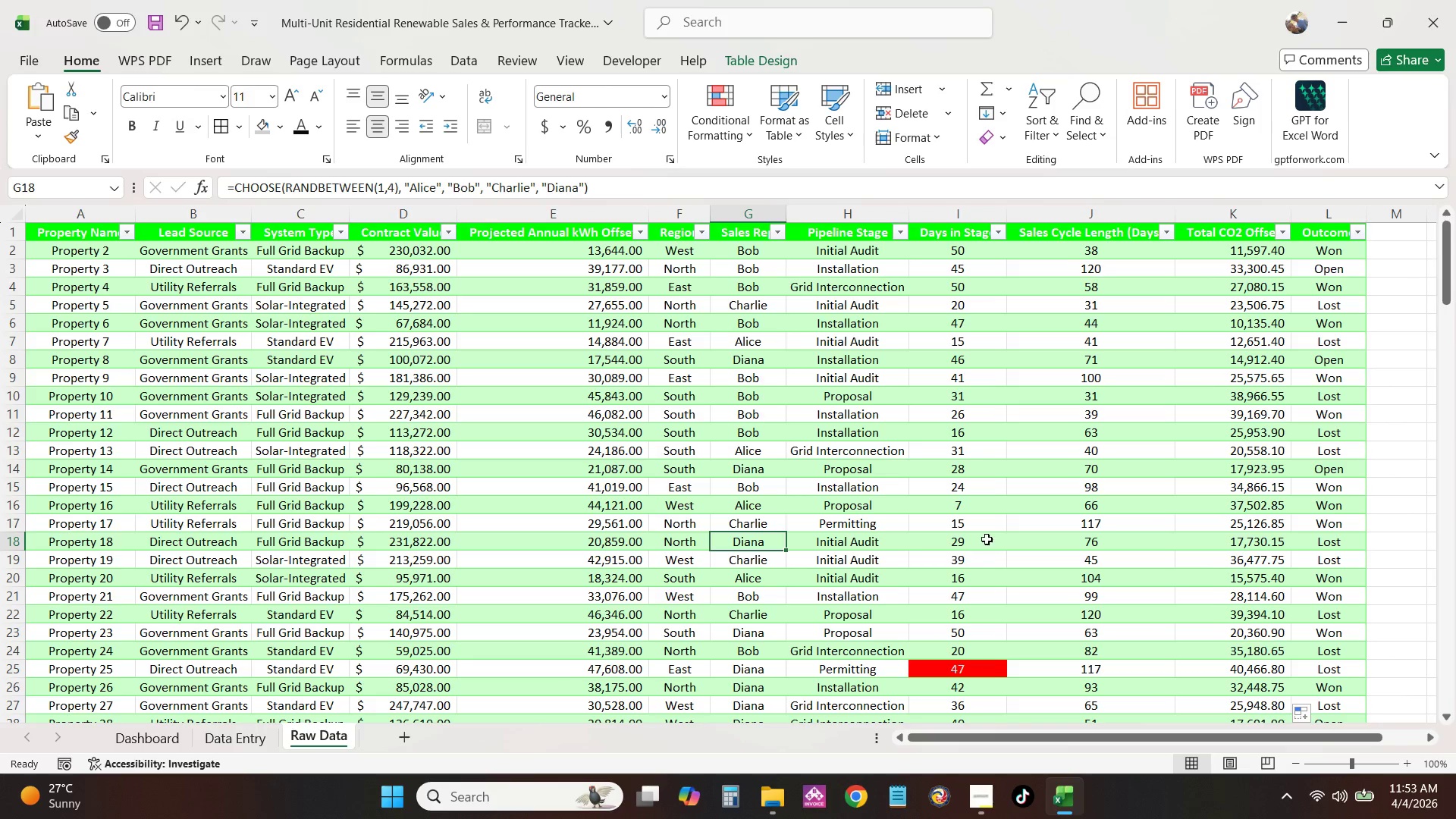 
scroll: coordinate [1033, 572], scroll_direction: down, amount: 45.0
 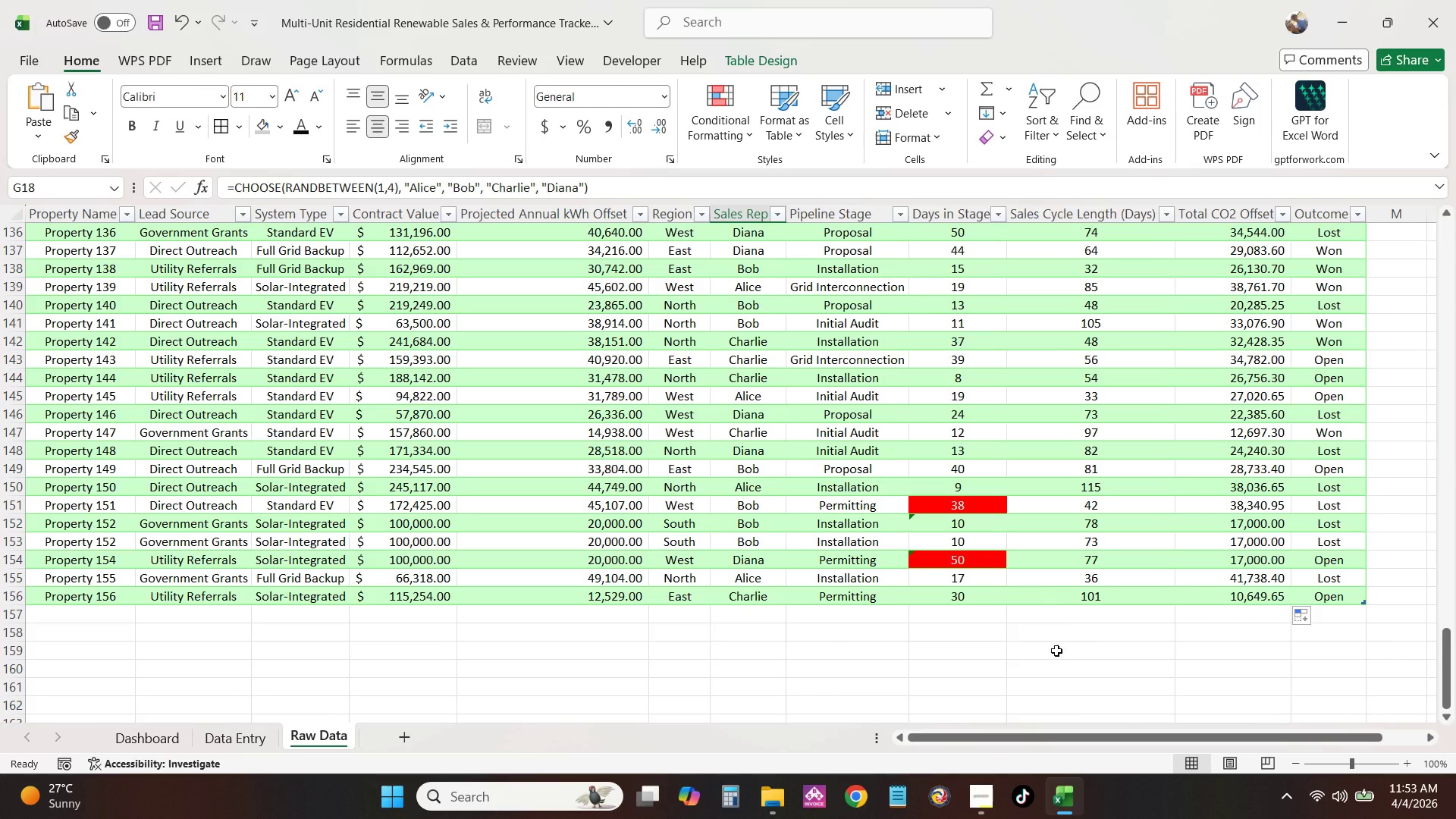 
left_click([1068, 659])
 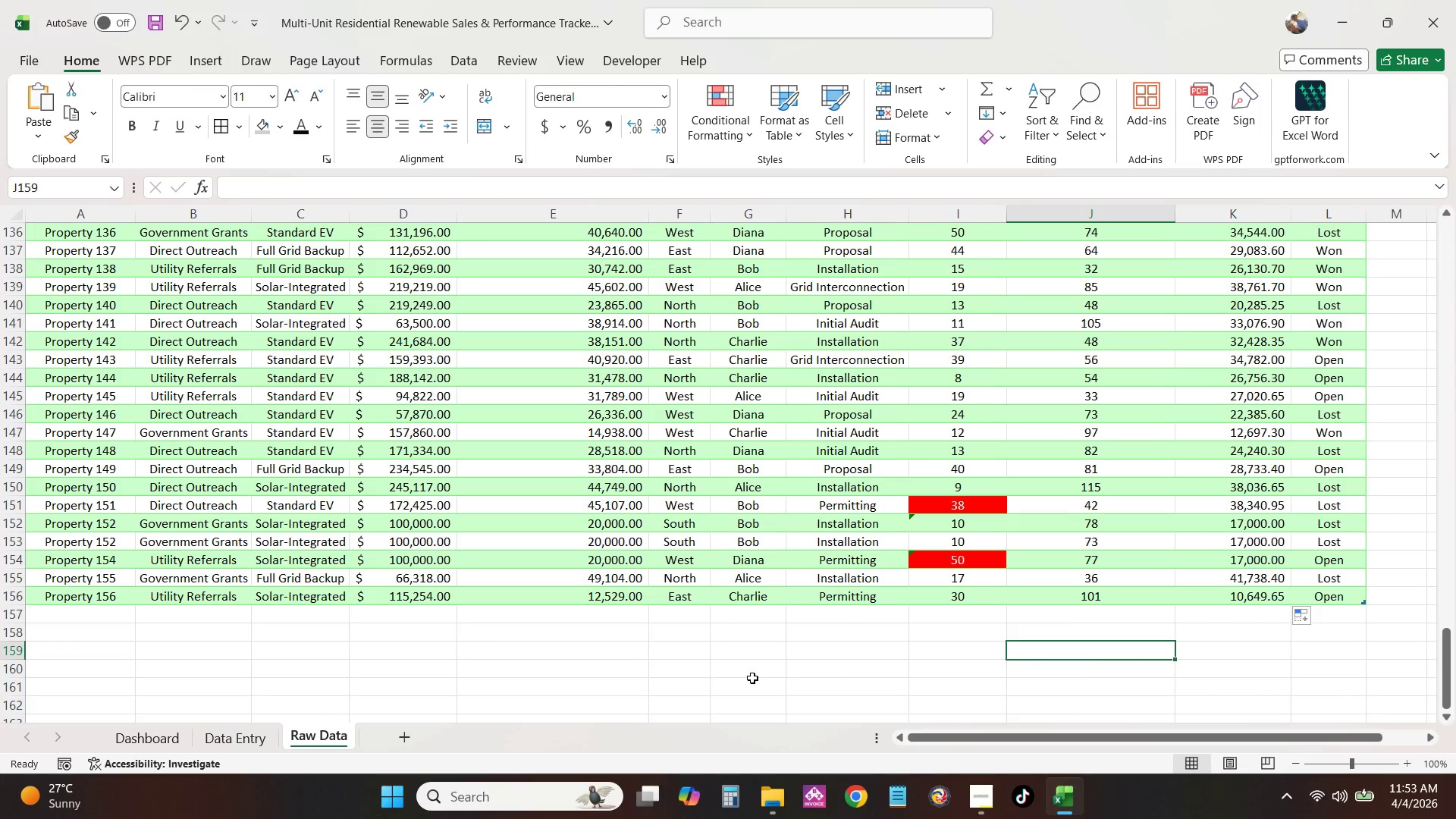 
left_click([751, 675])
 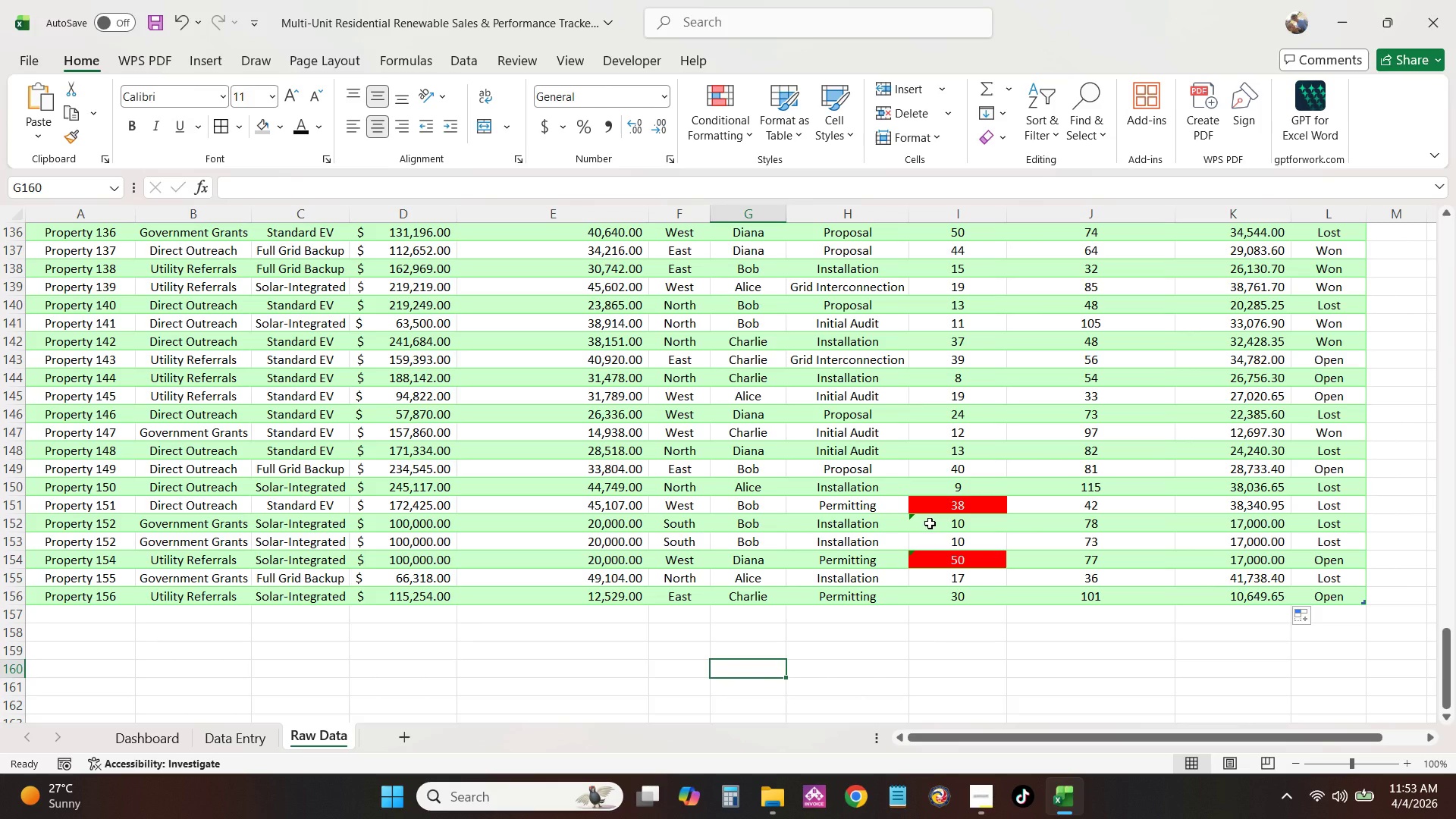 
left_click([930, 523])
 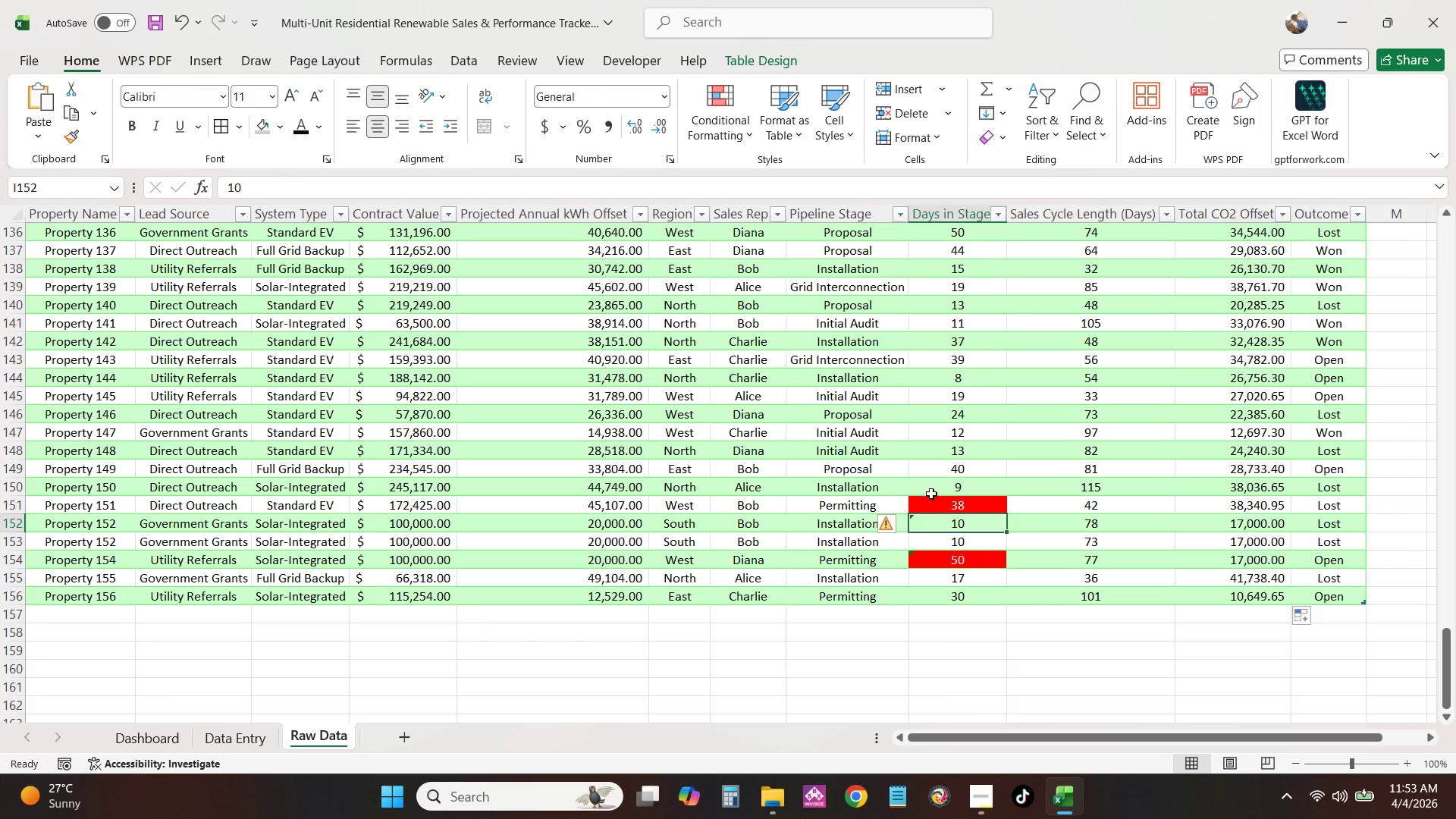 
left_click([937, 485])
 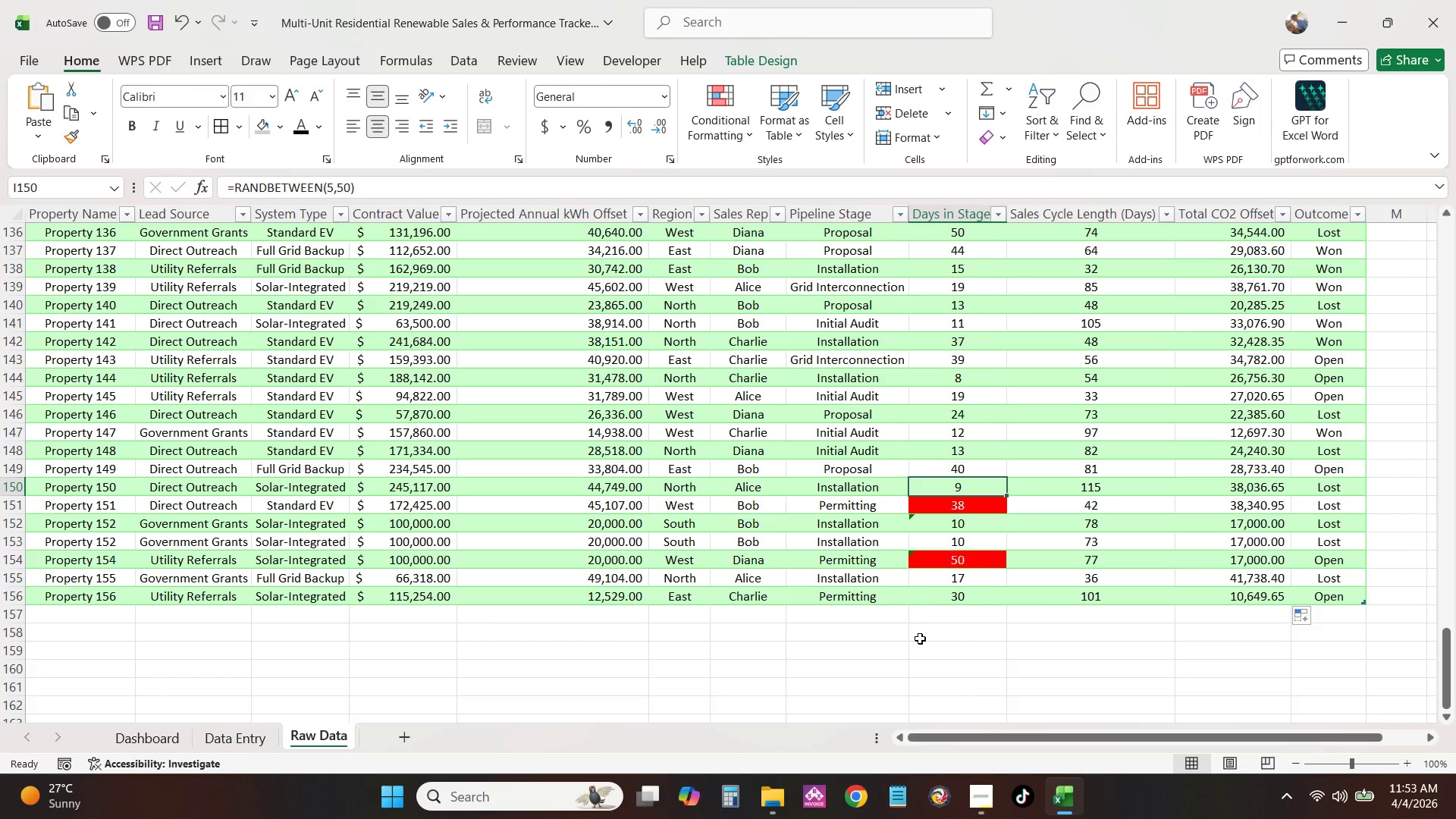 
left_click([921, 639])
 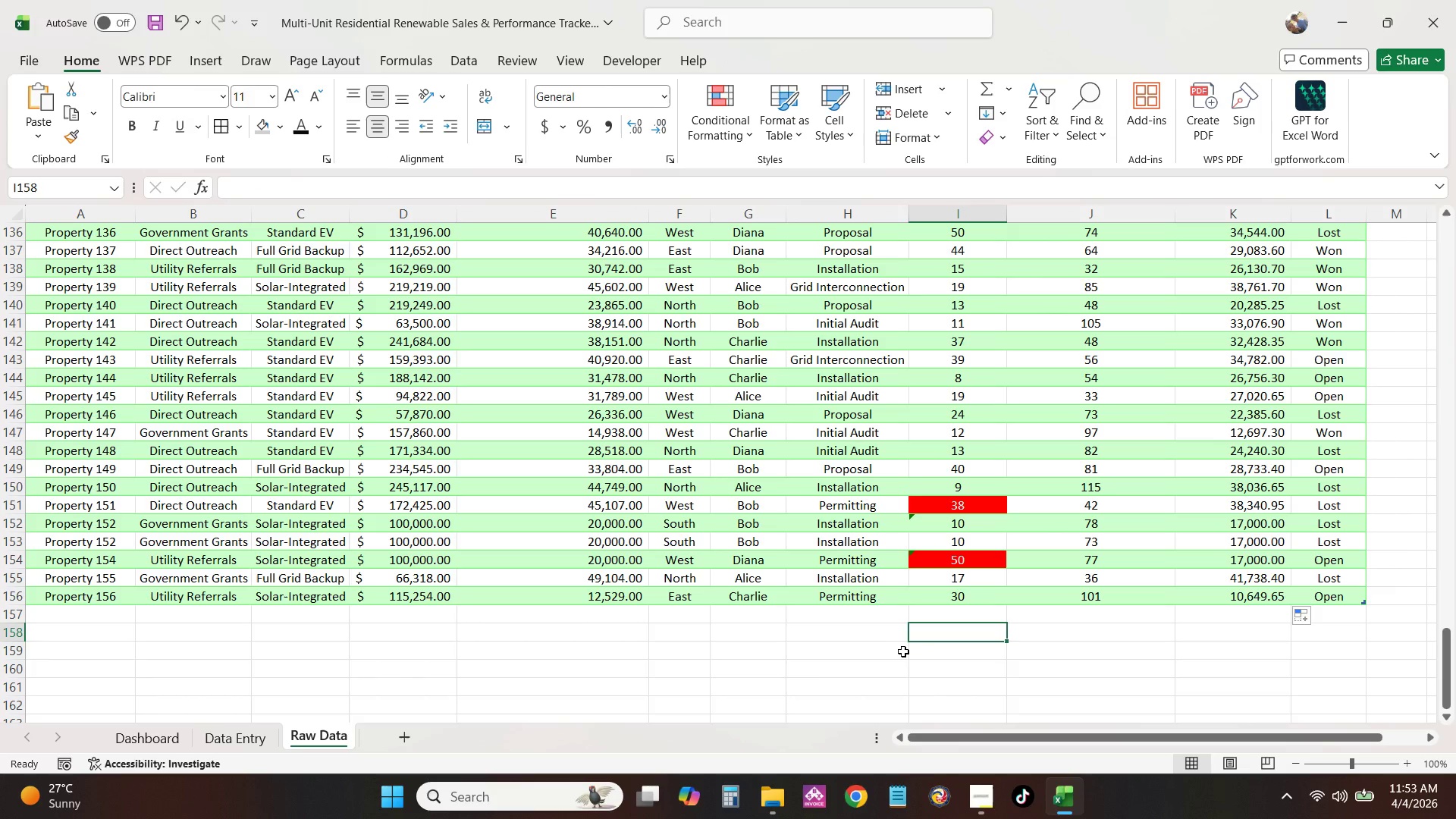 
left_click([896, 657])
 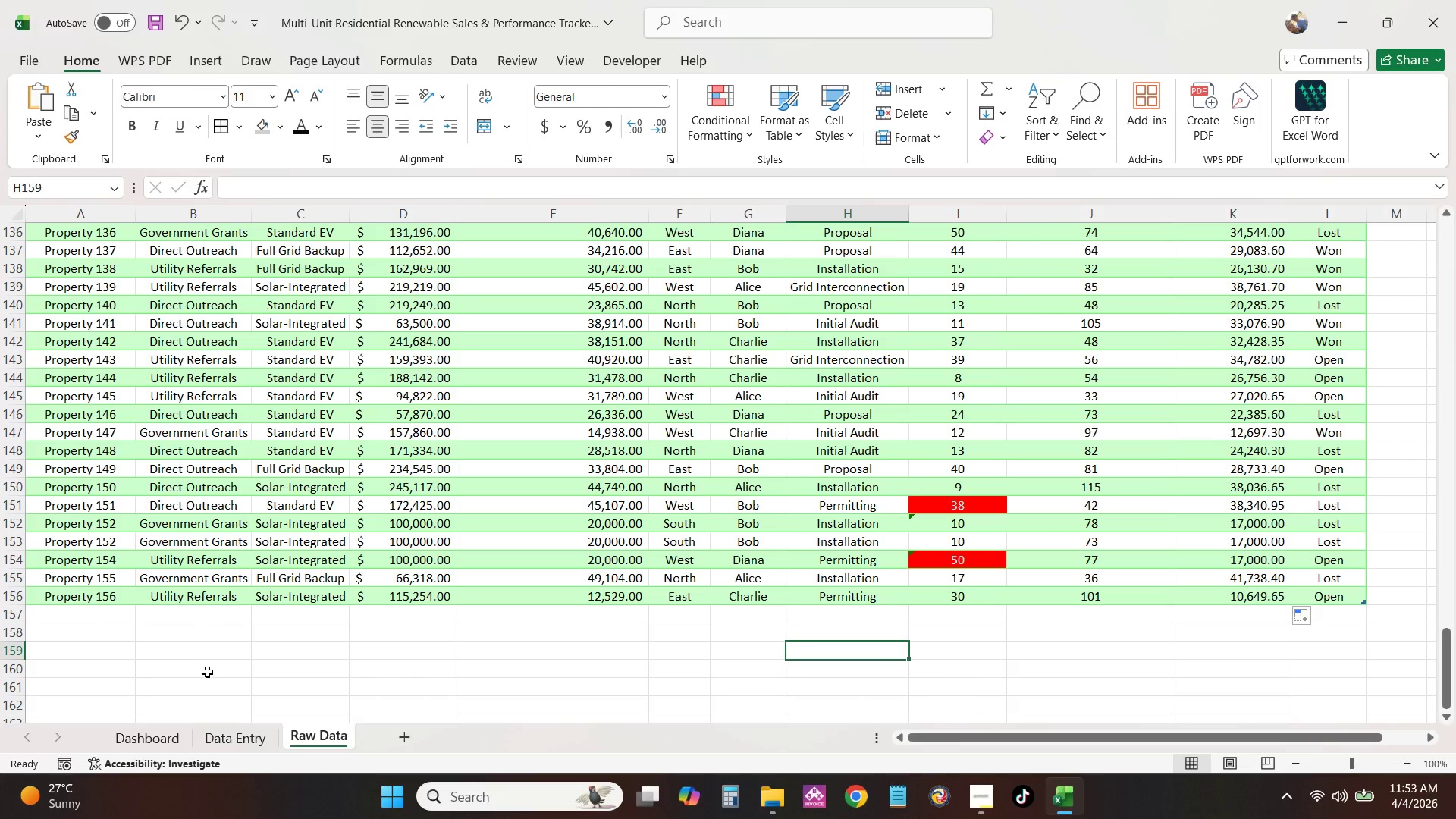 
left_click([164, 742])
 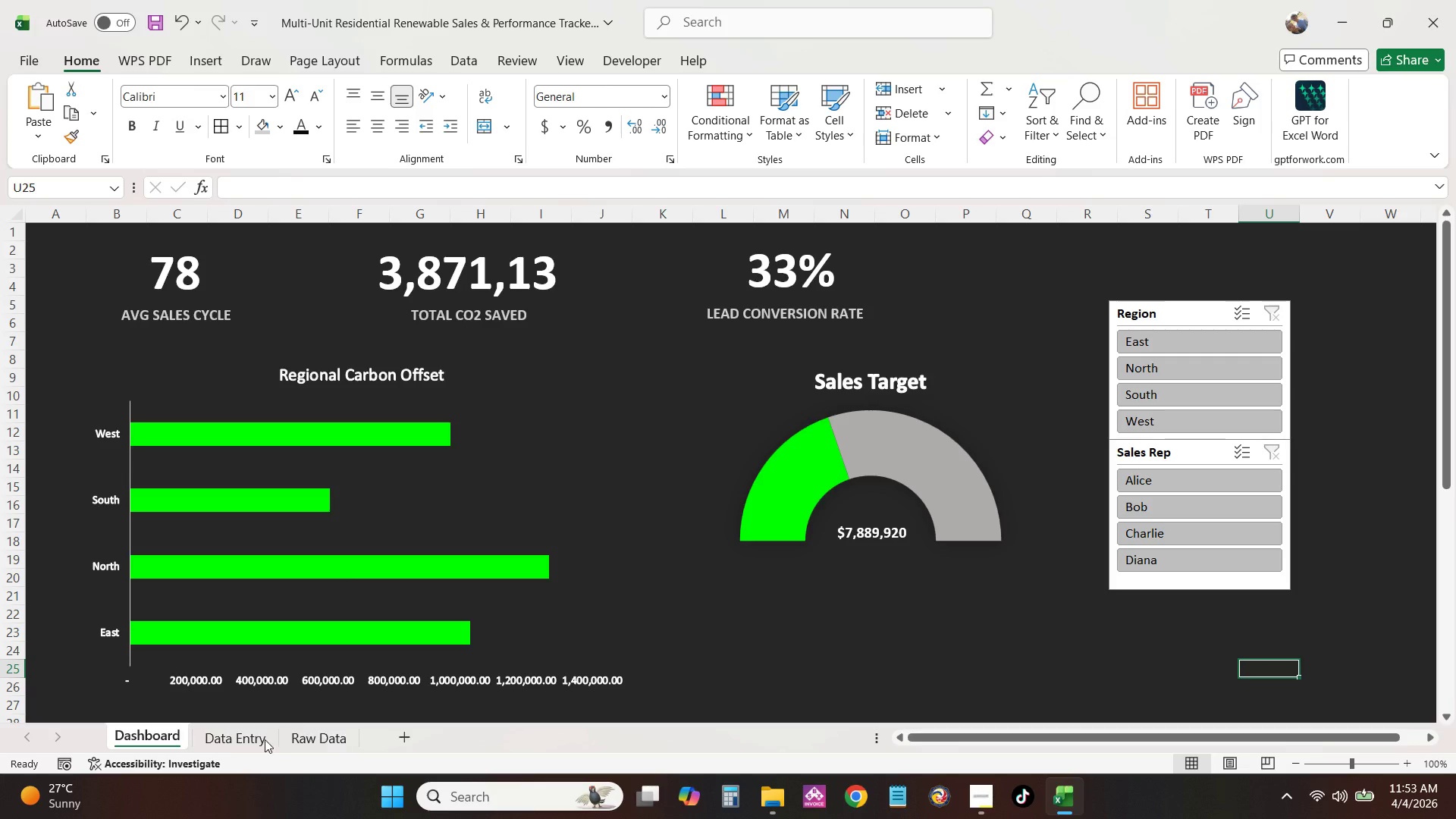 
left_click([237, 746])
 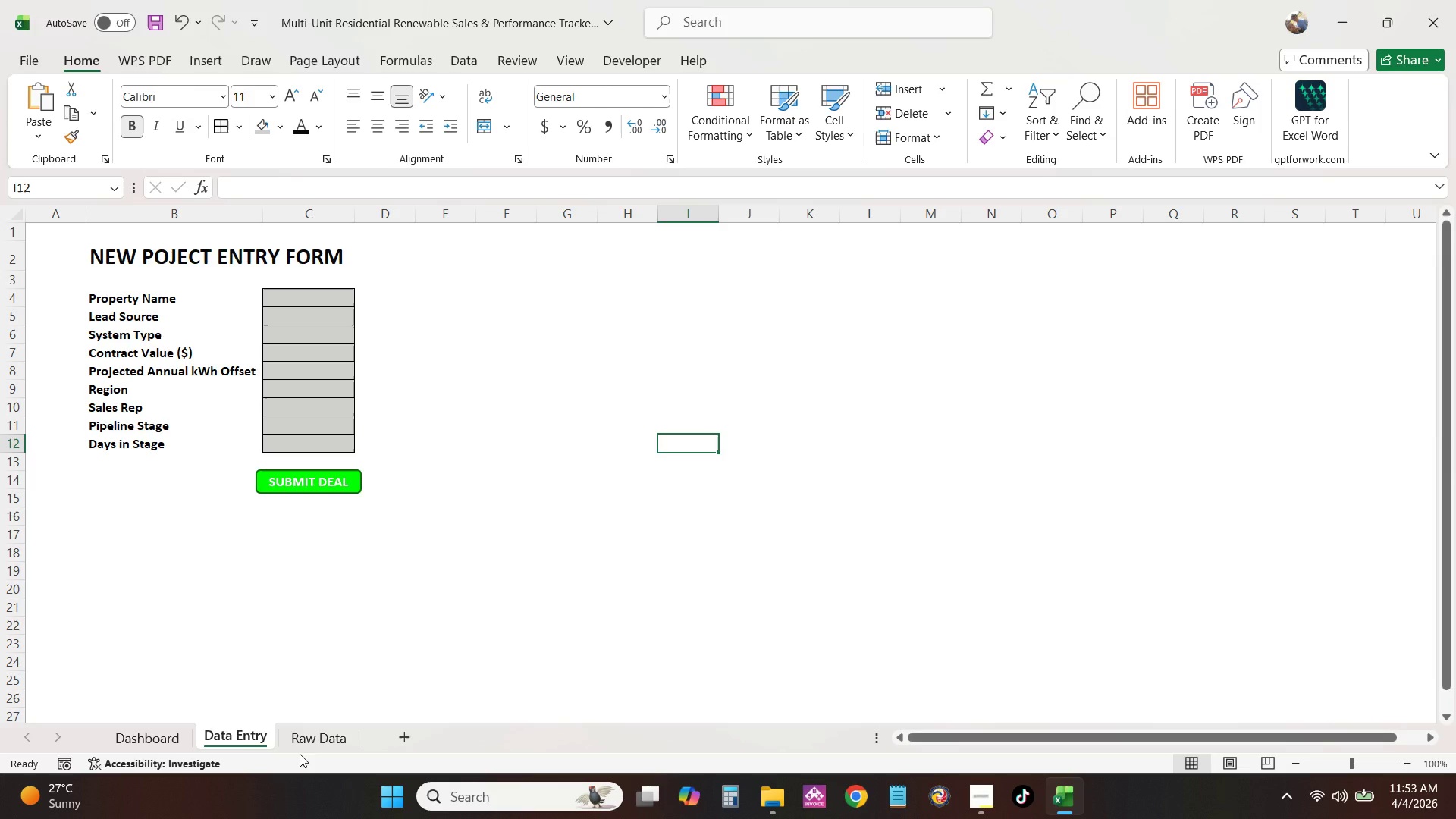 
left_click([315, 733])
 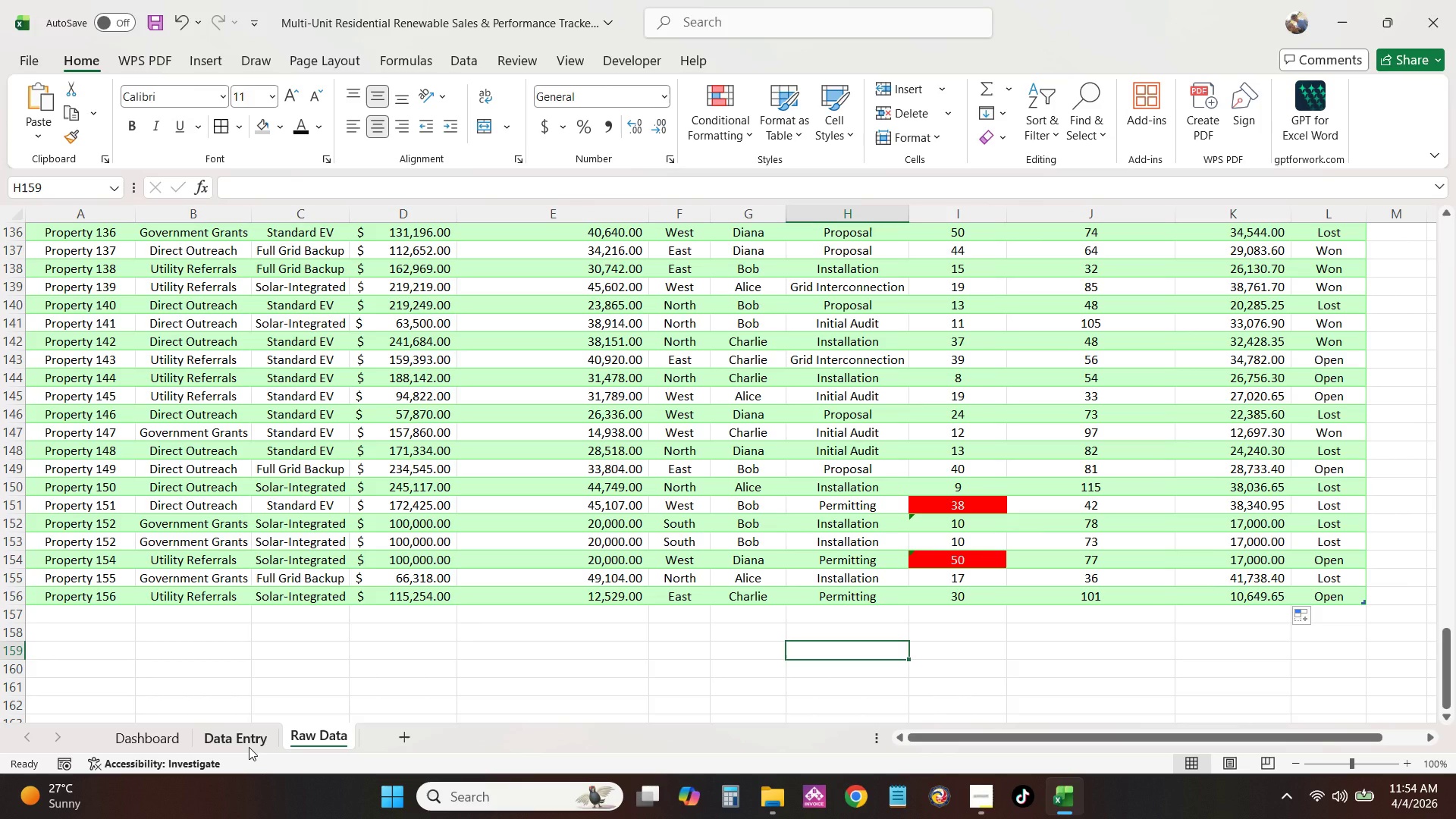 
wait(5.05)
 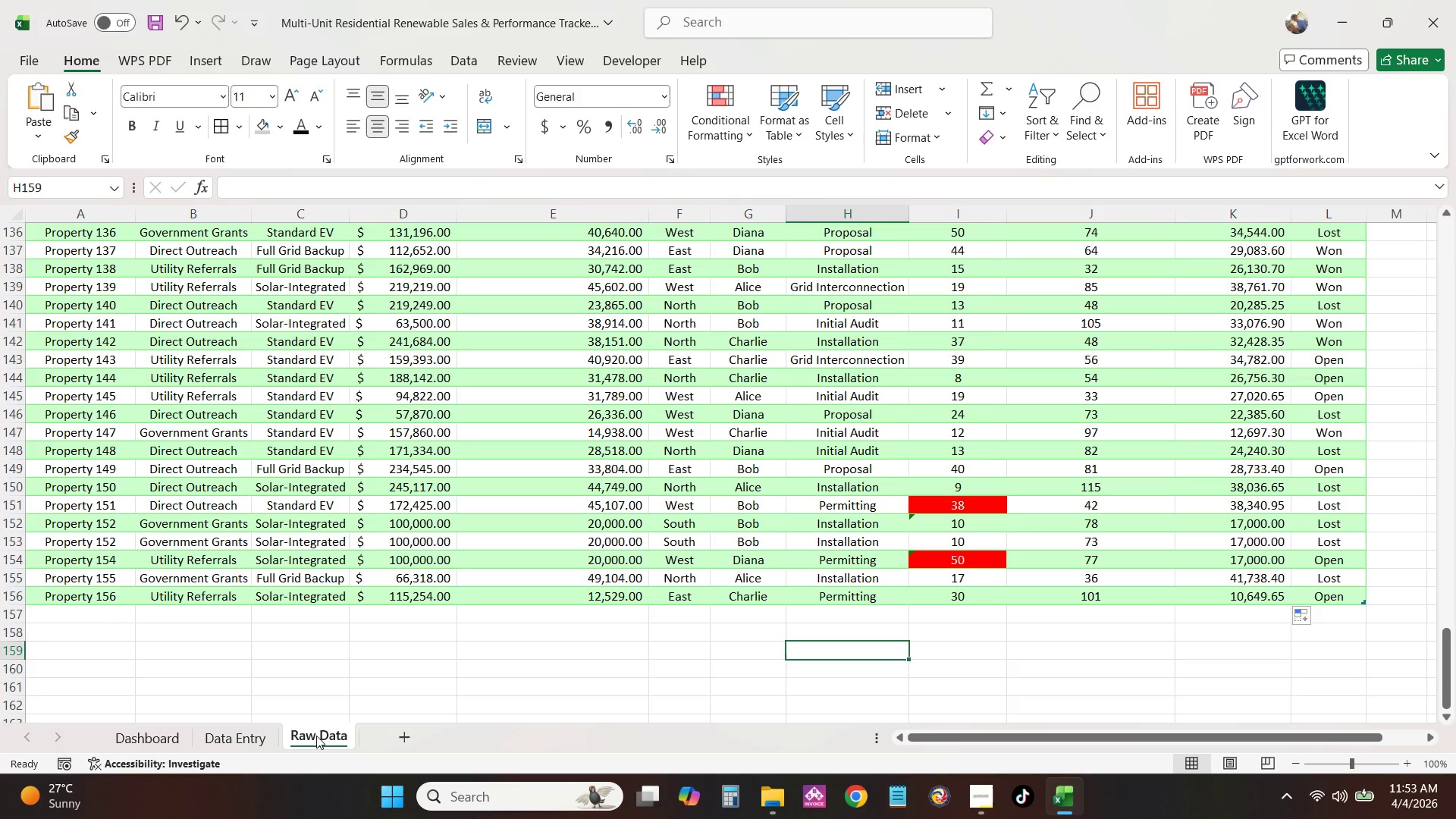 
scroll: coordinate [1141, 567], scroll_direction: up, amount: 50.0
 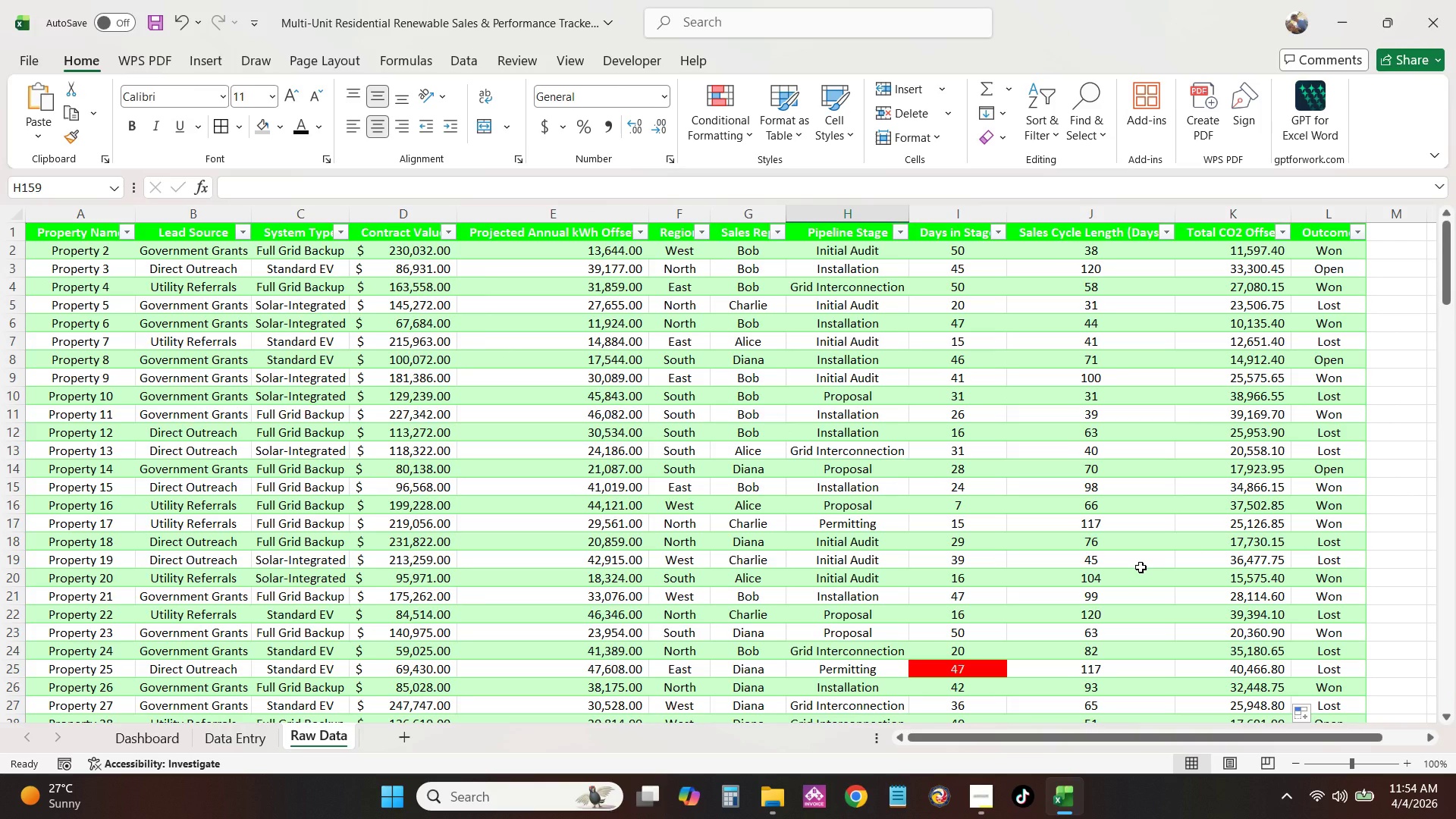 
wait(55.4)
 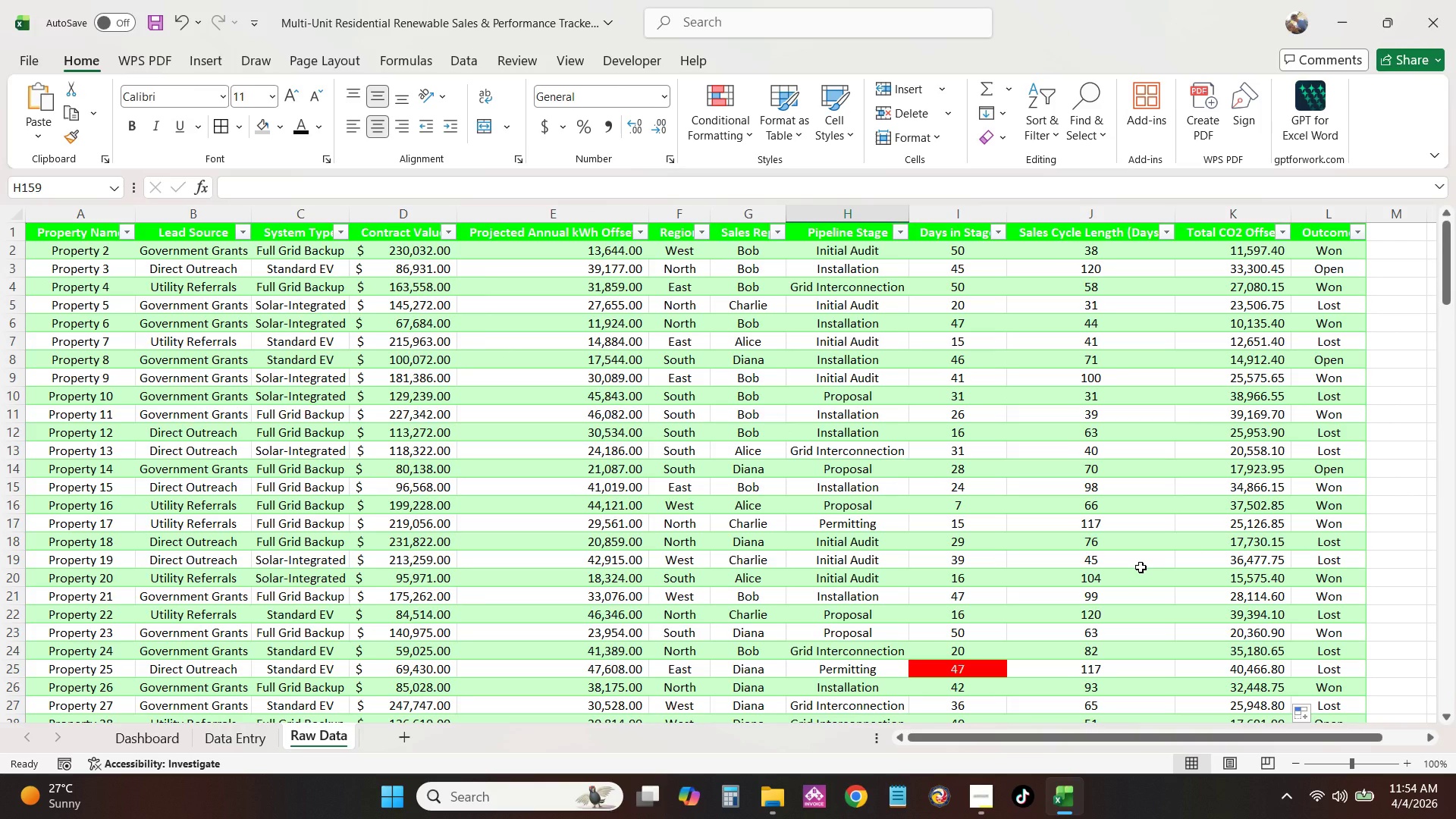 
left_click([975, 812])